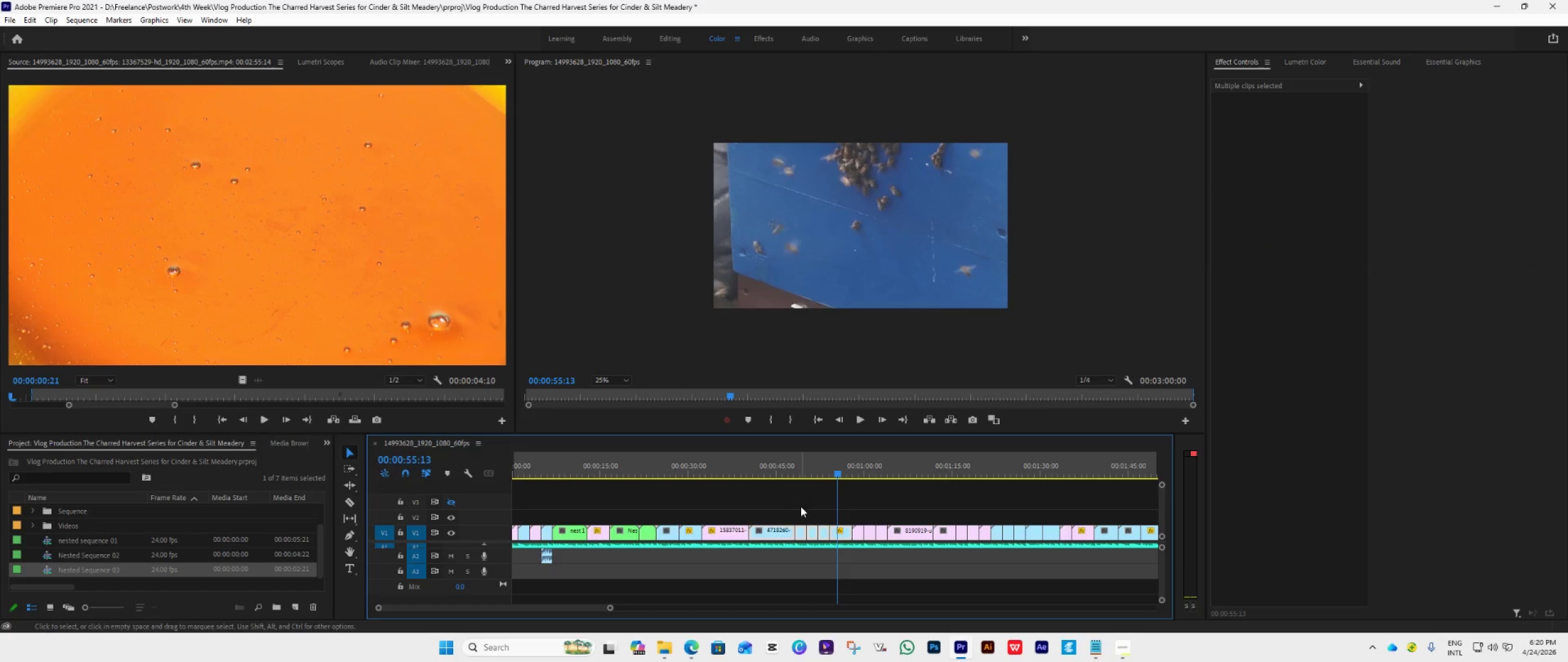 
left_click([801, 506])
 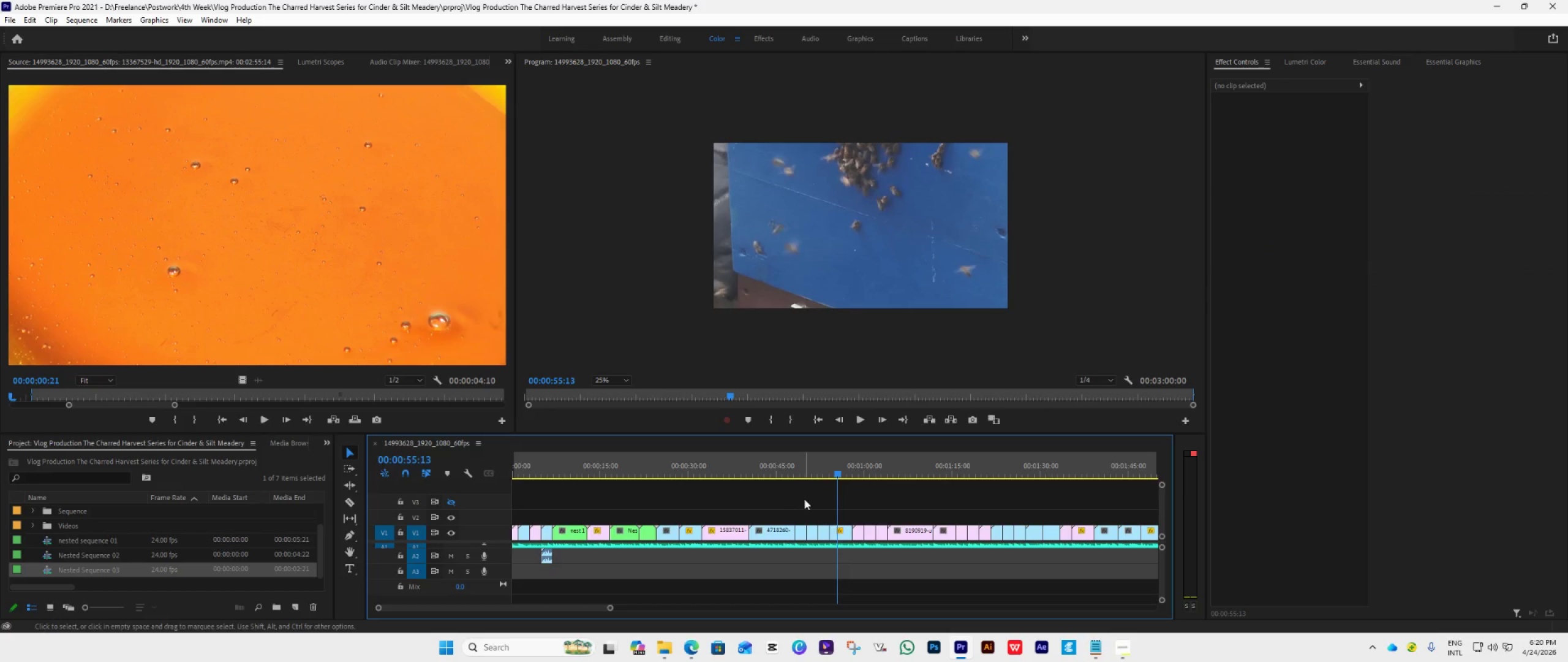 
left_click_drag(start_coordinate=[804, 499], to_coordinate=[836, 533])
 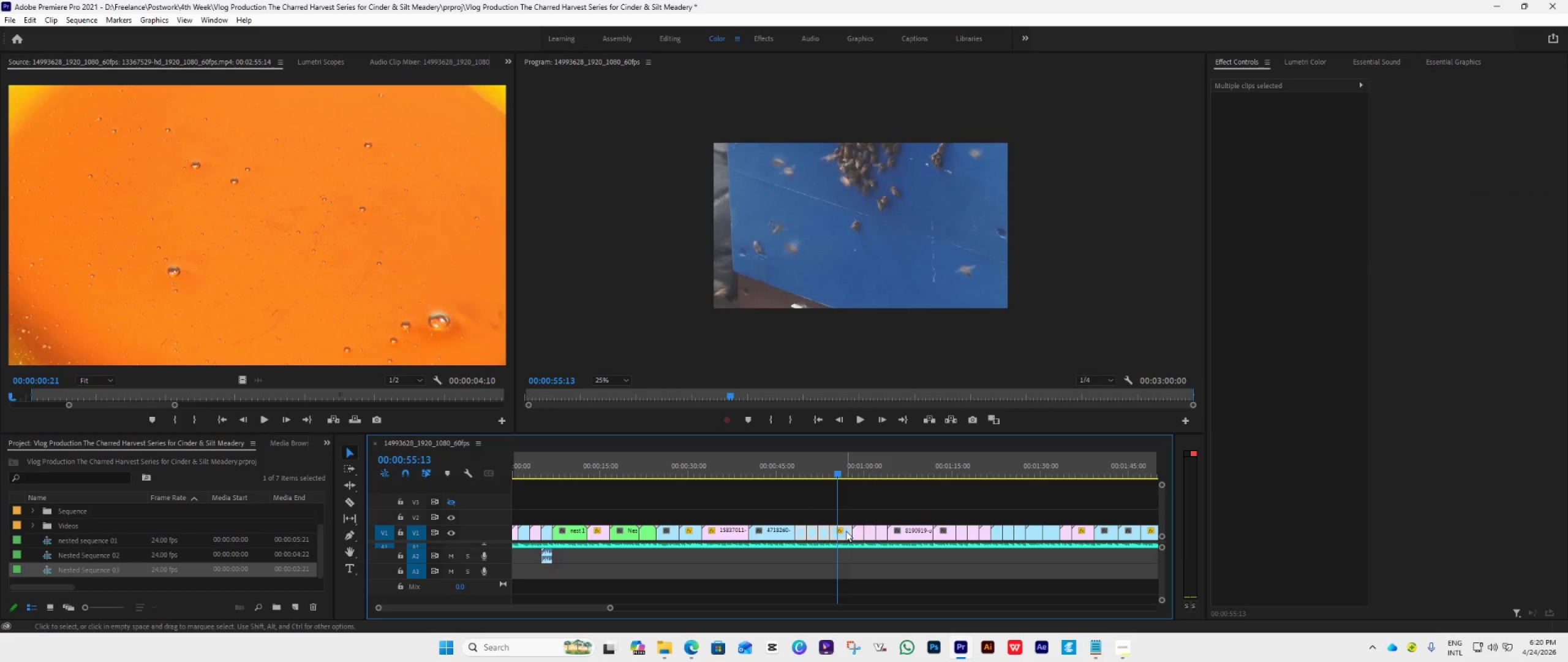 
right_click([846, 531])
 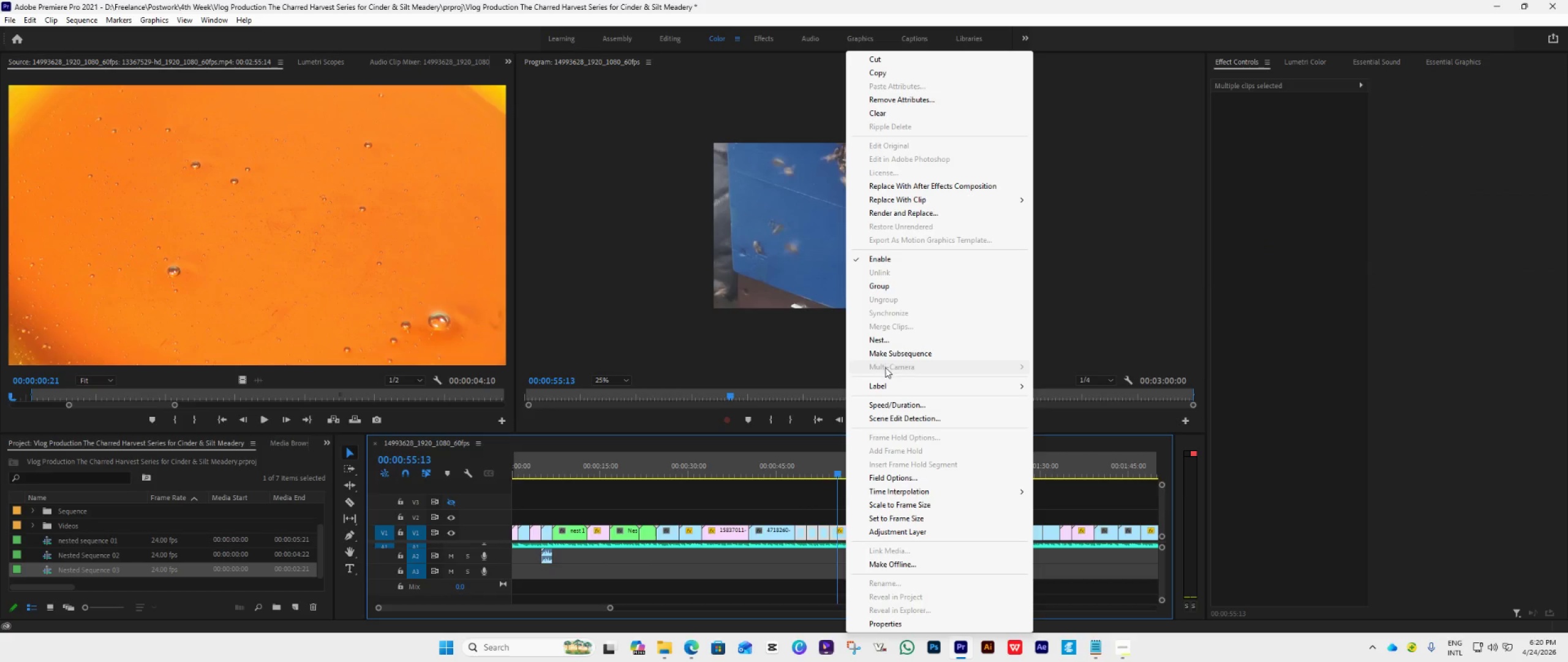 
left_click([892, 341])
 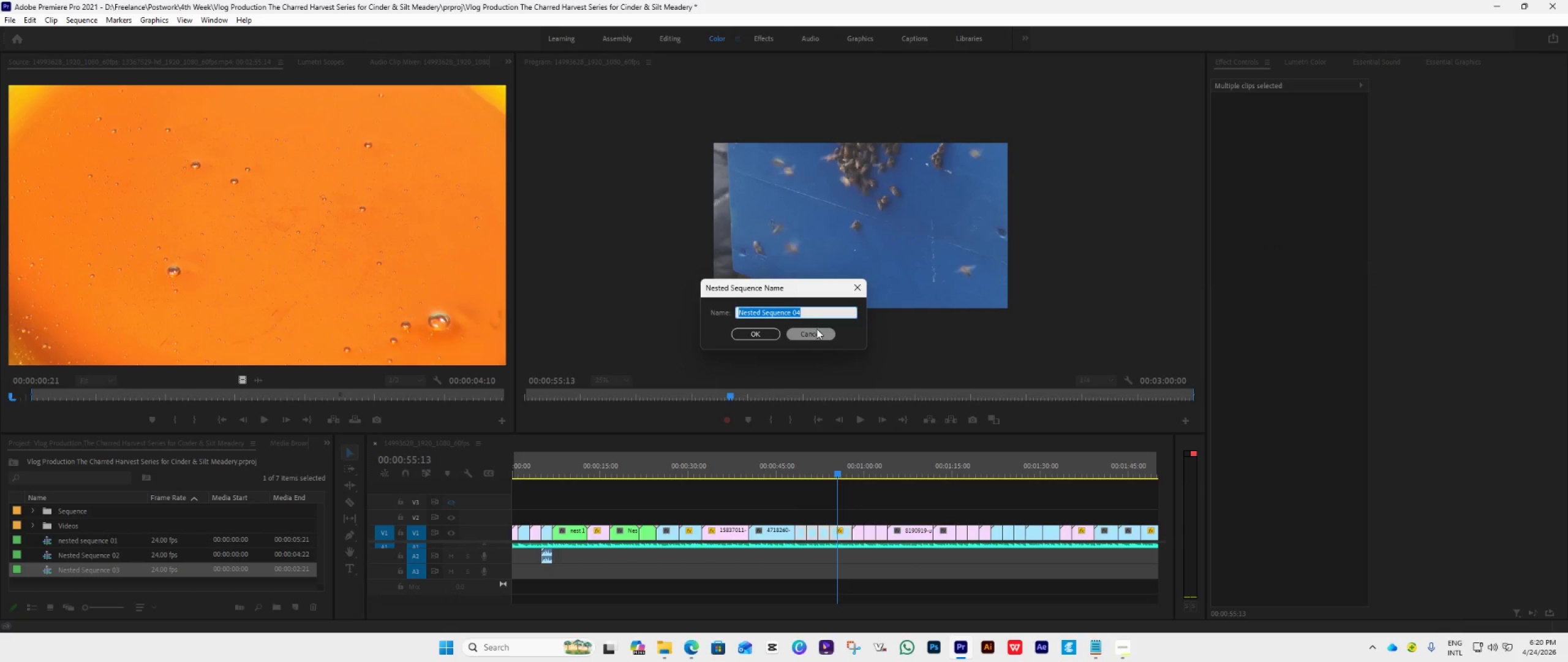 
left_click([760, 333])
 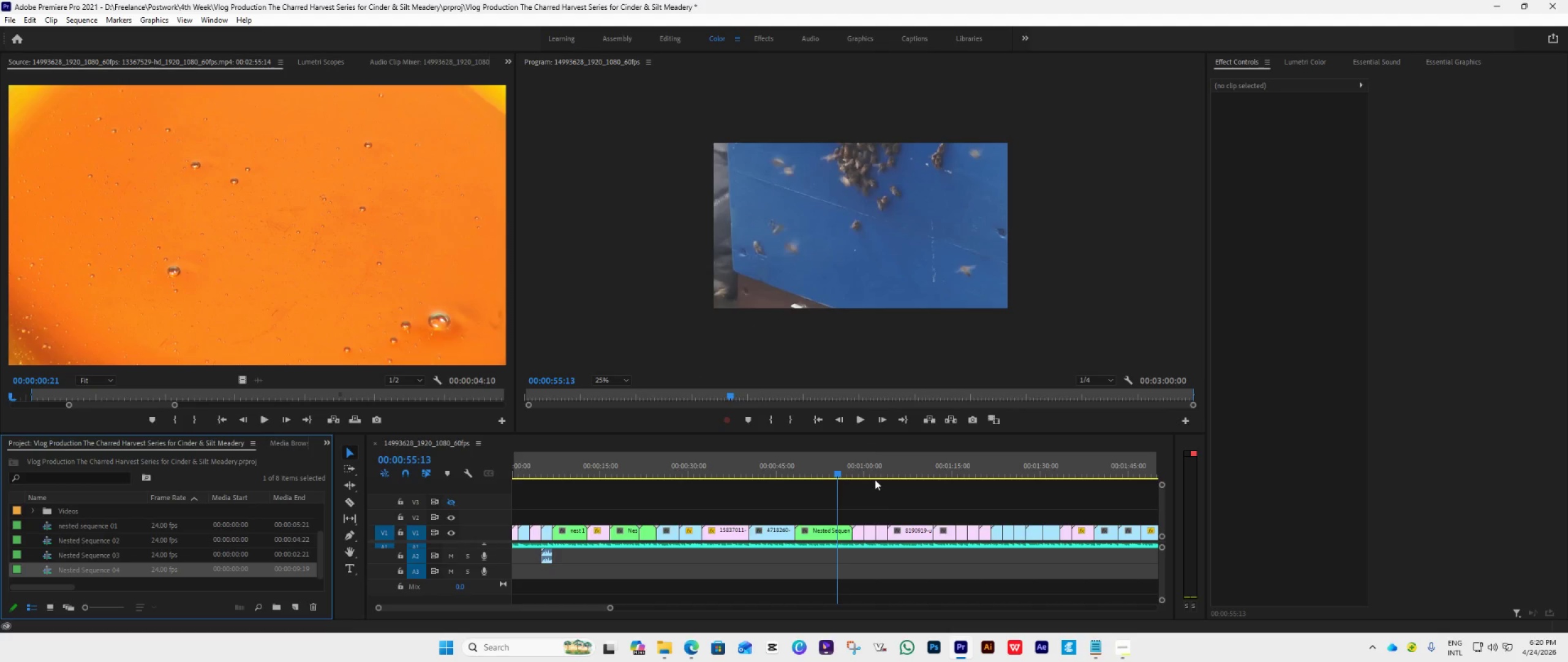 
key(Space)
 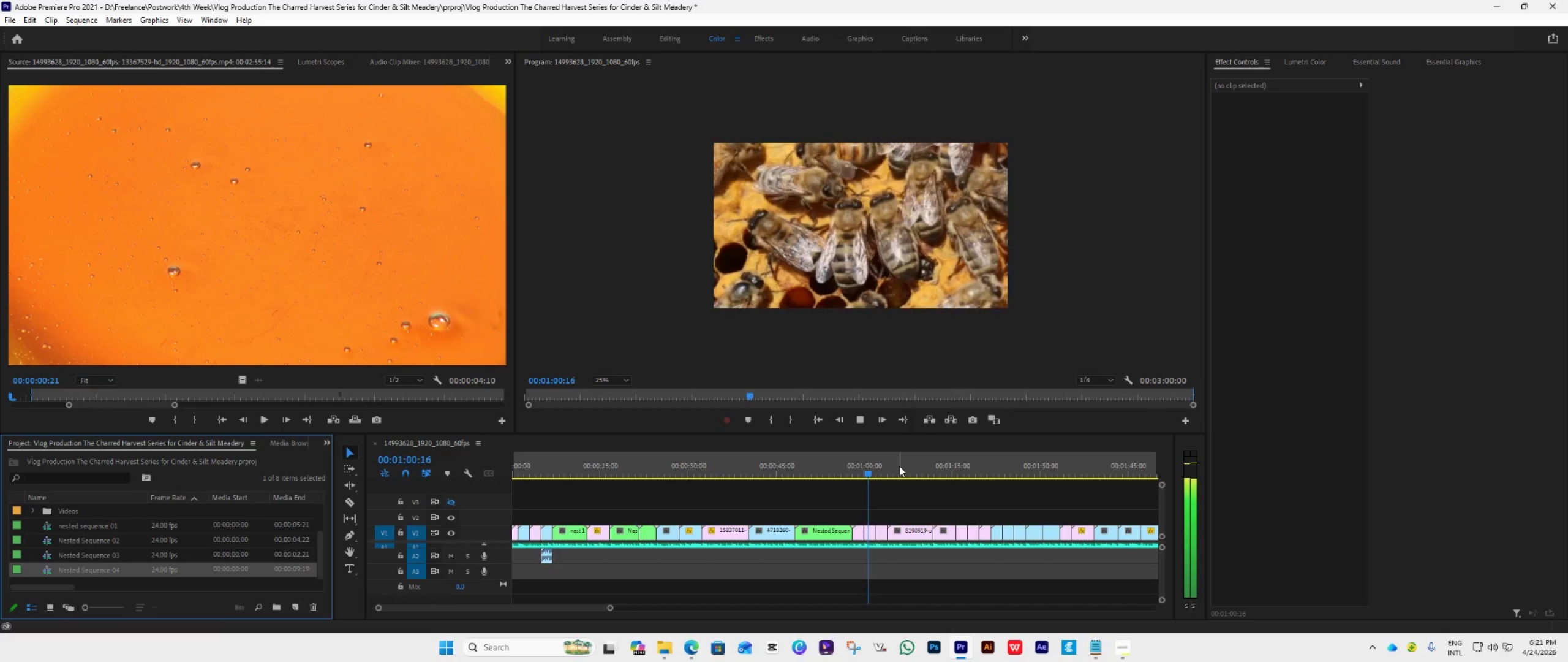 
wait(6.94)
 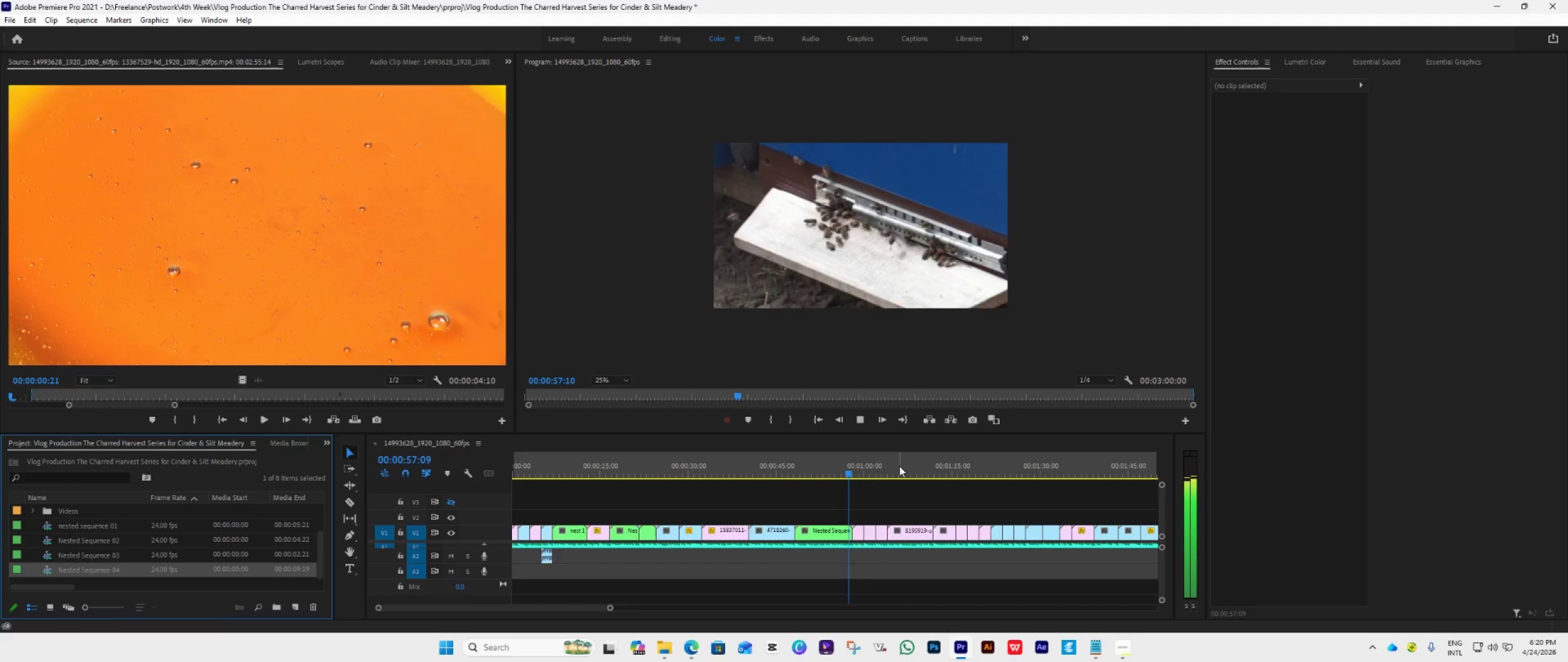 
key(Space)
 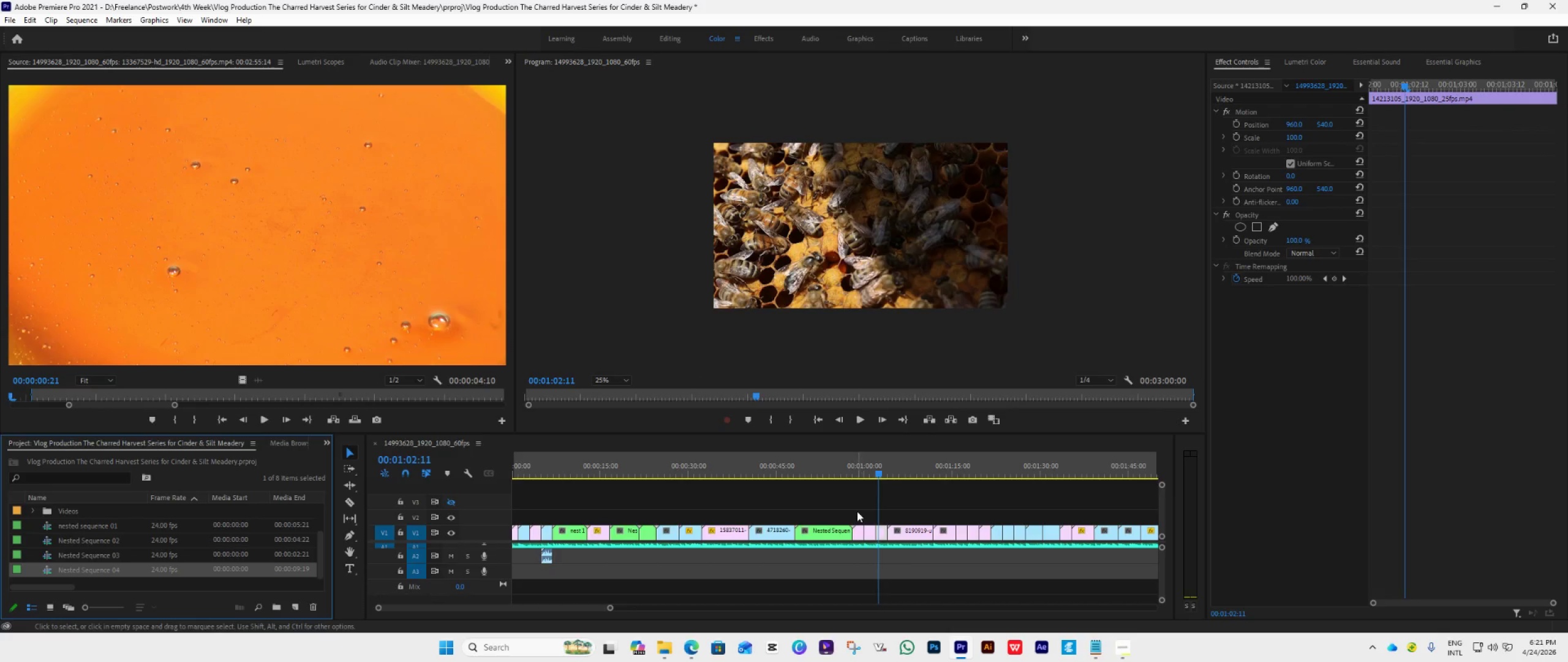 
left_click_drag(start_coordinate=[856, 510], to_coordinate=[864, 520])
 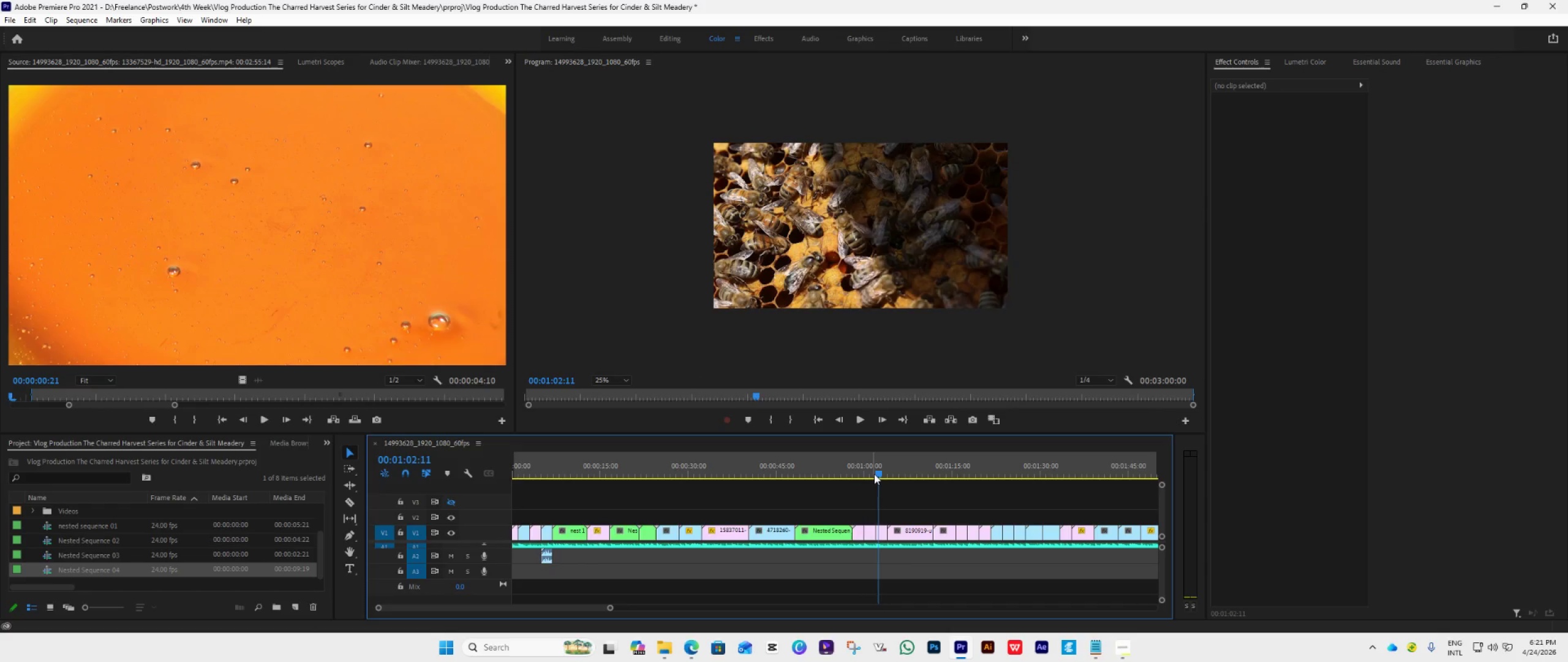 
left_click_drag(start_coordinate=[875, 474], to_coordinate=[869, 495])
 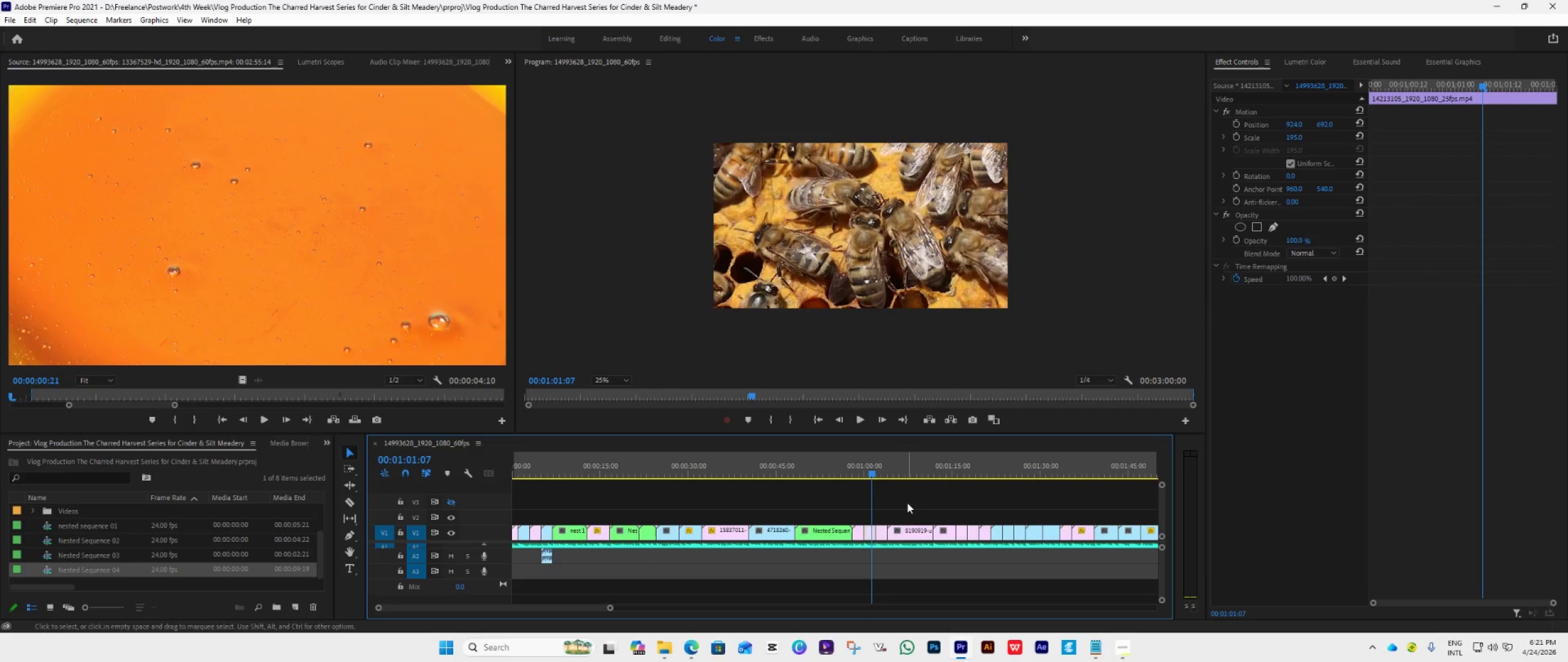 
key(Space)
 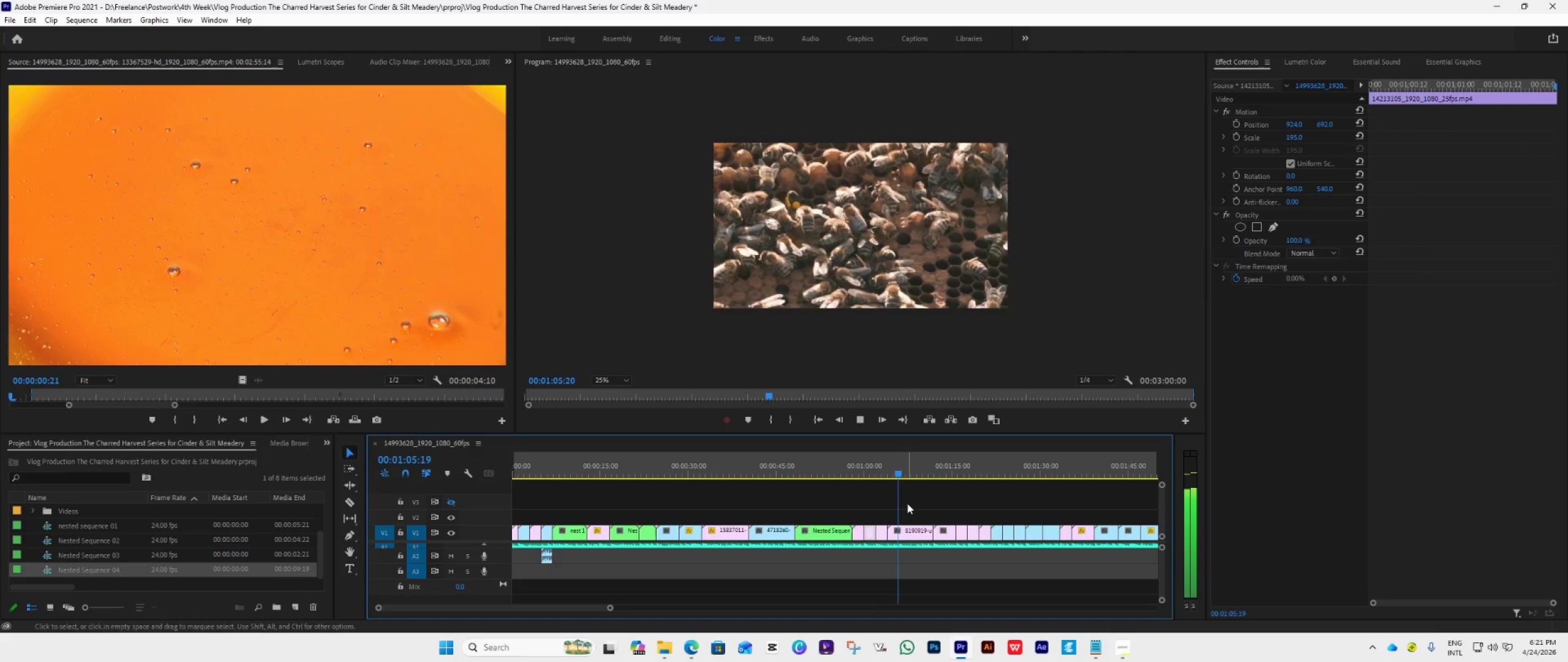 
wait(6.2)
 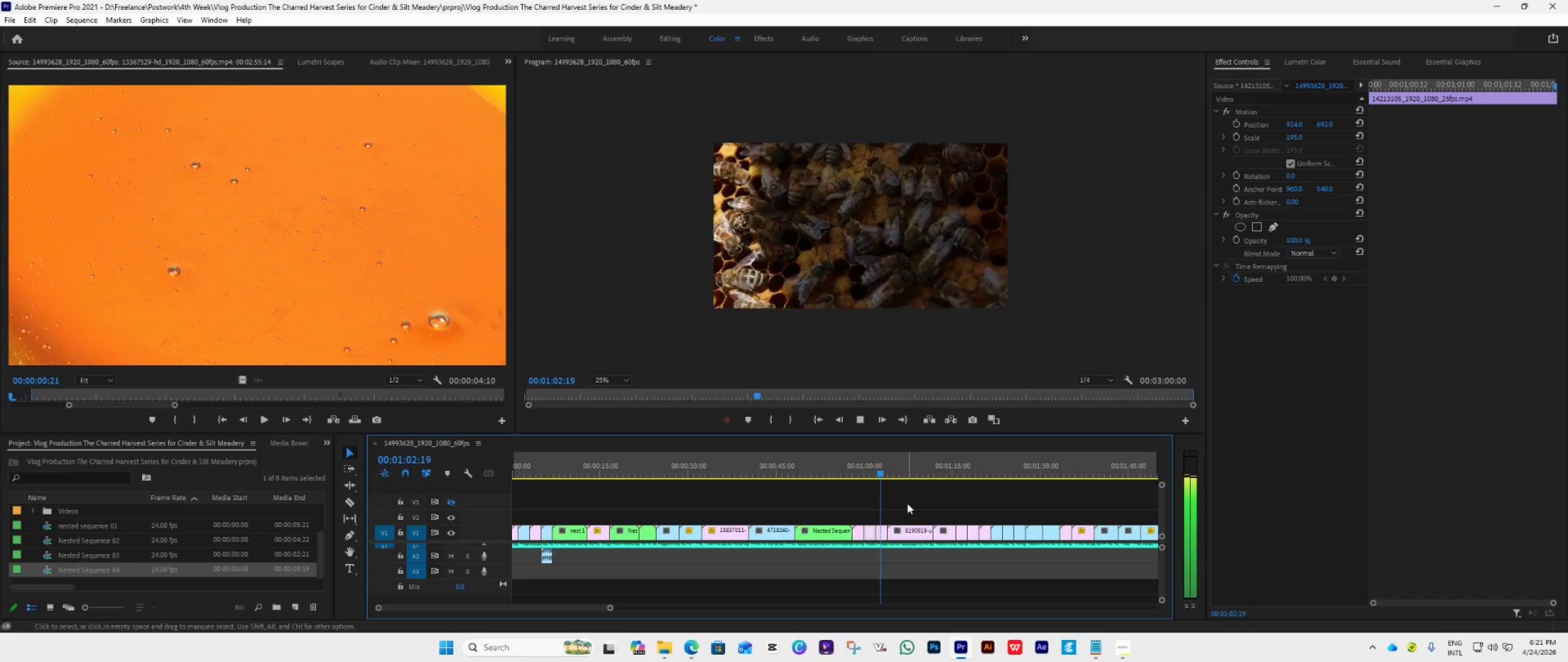 
key(Space)
 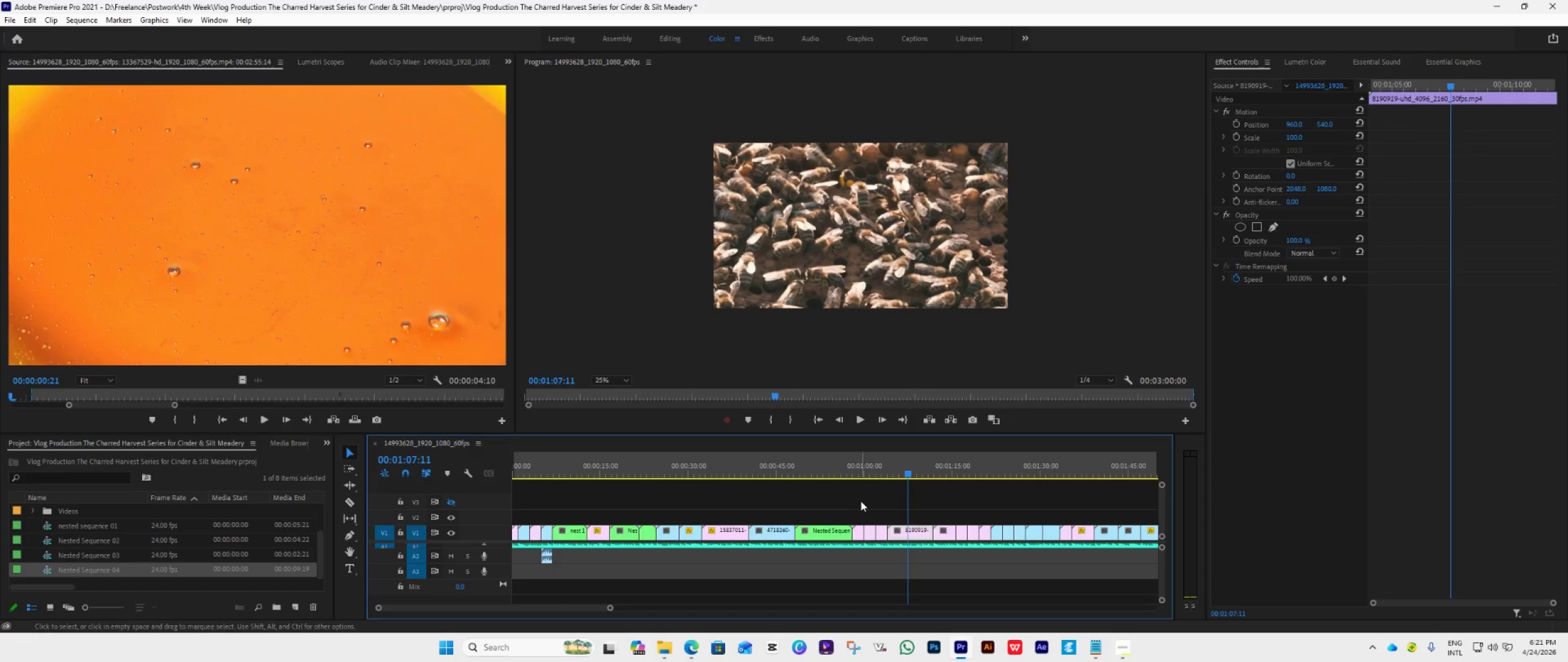 
left_click_drag(start_coordinate=[861, 501], to_coordinate=[880, 537])
 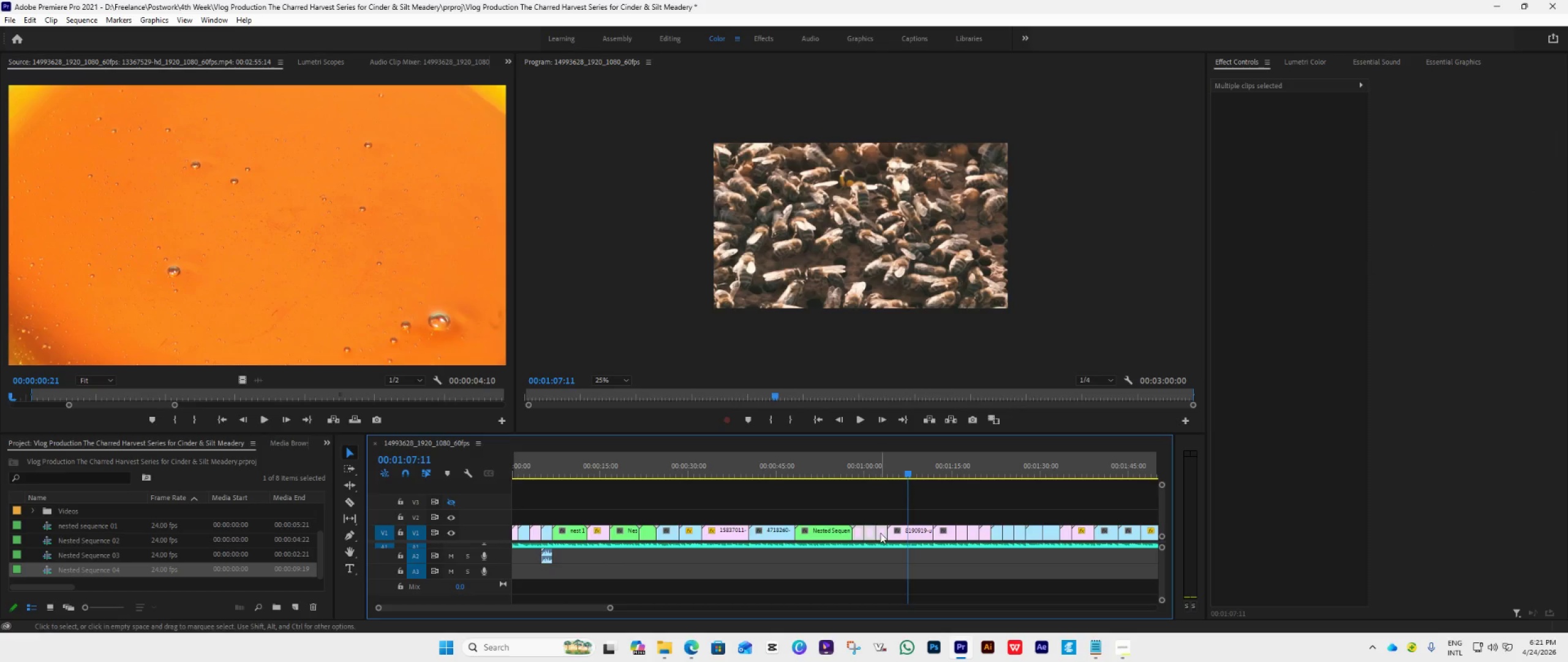 
right_click([880, 531])
 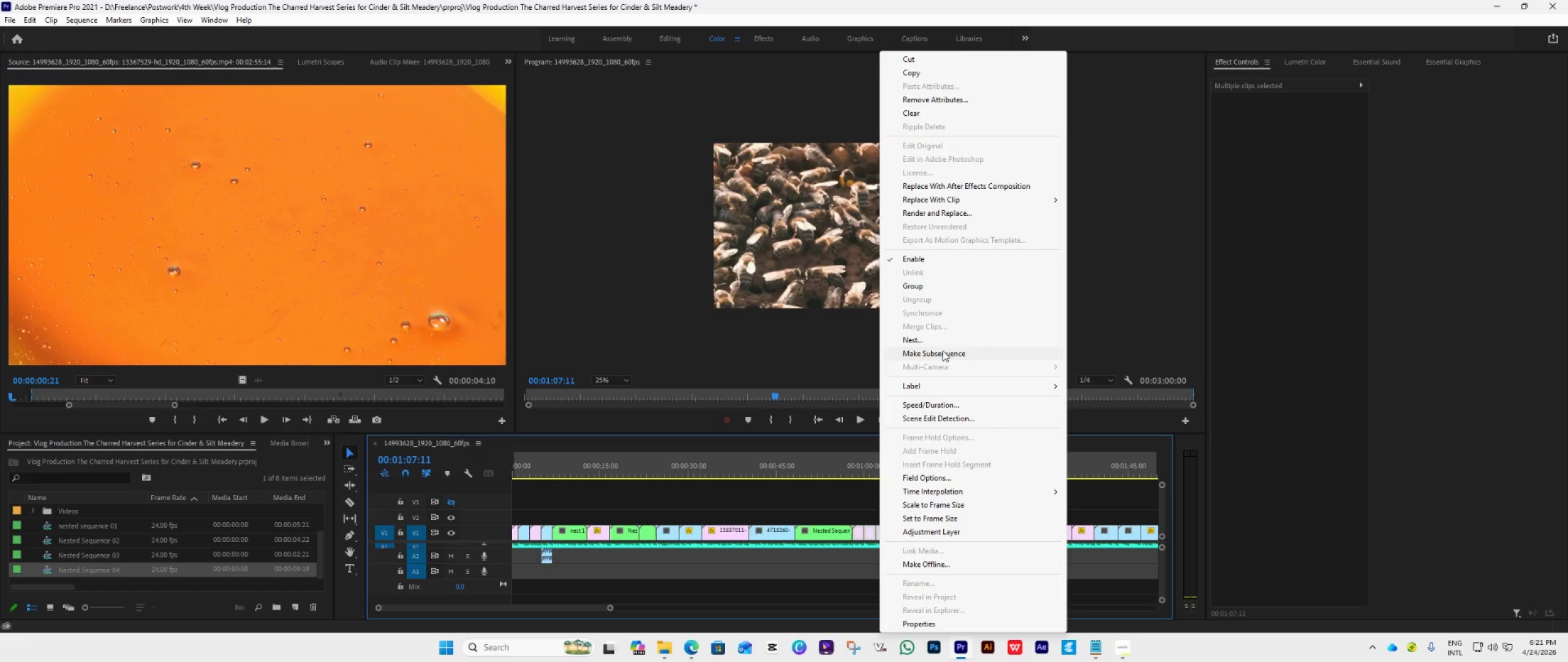 
left_click([948, 341])
 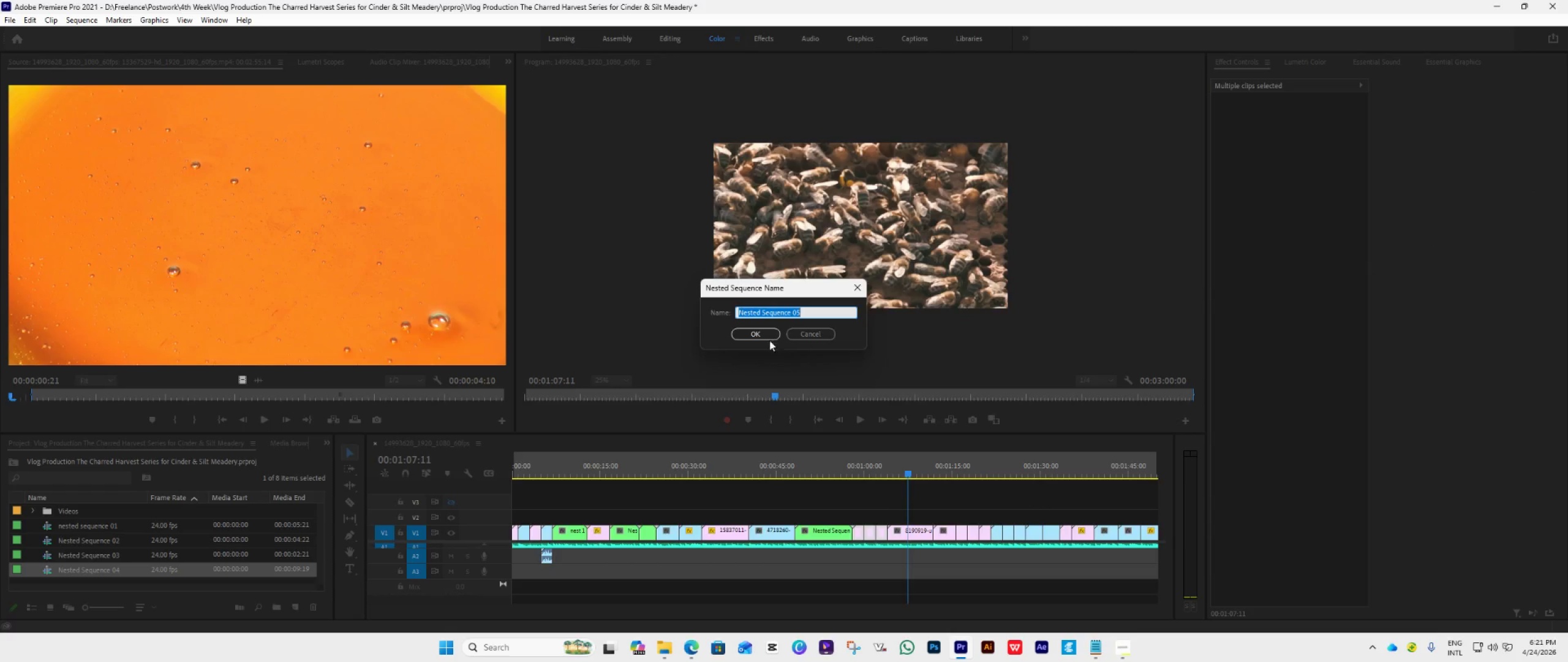 
left_click([753, 334])
 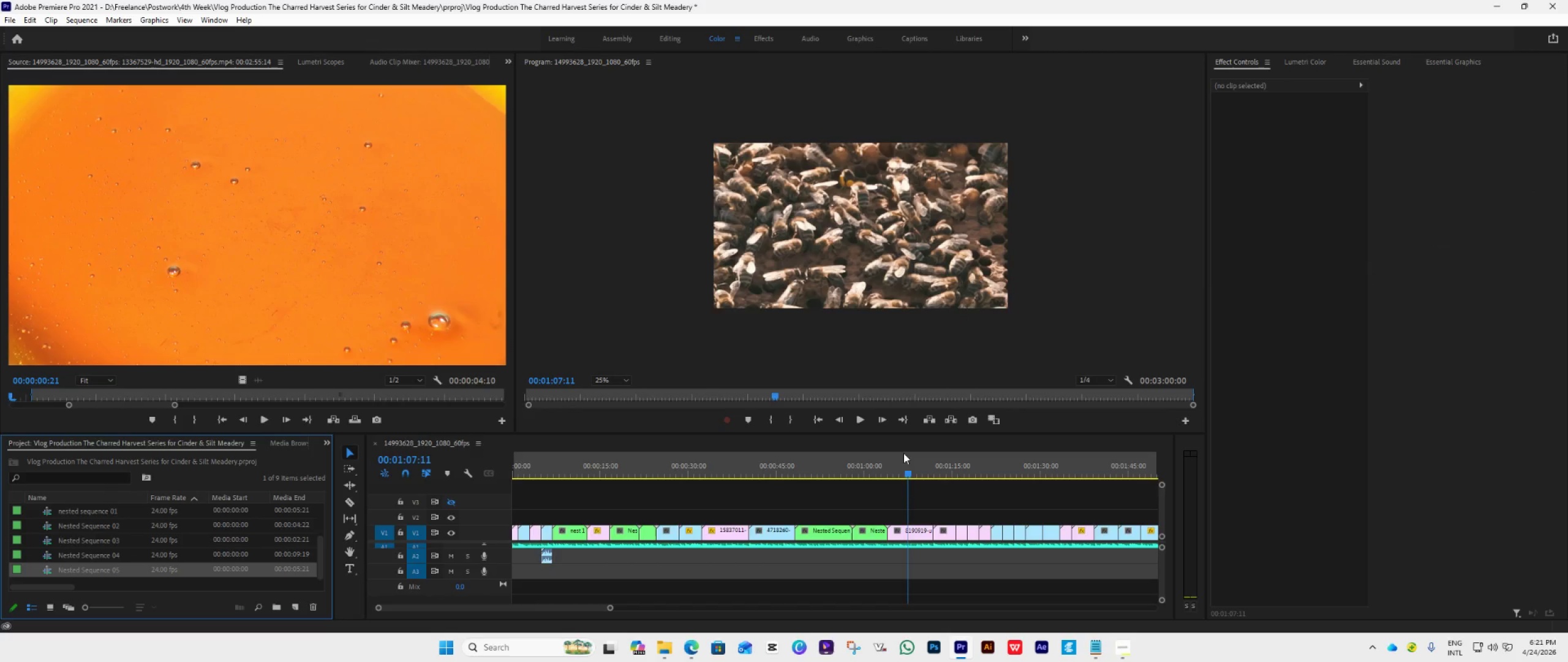 
key(Space)
 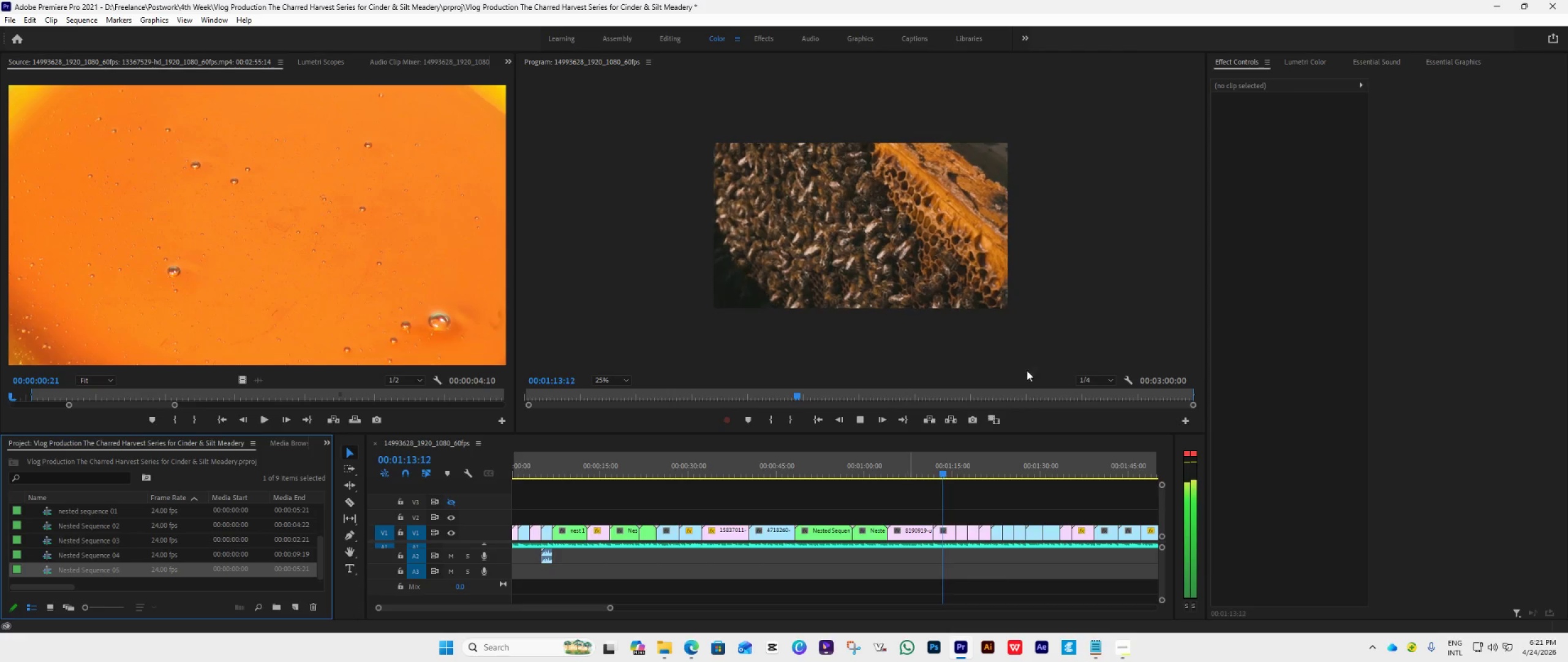 
wait(11.09)
 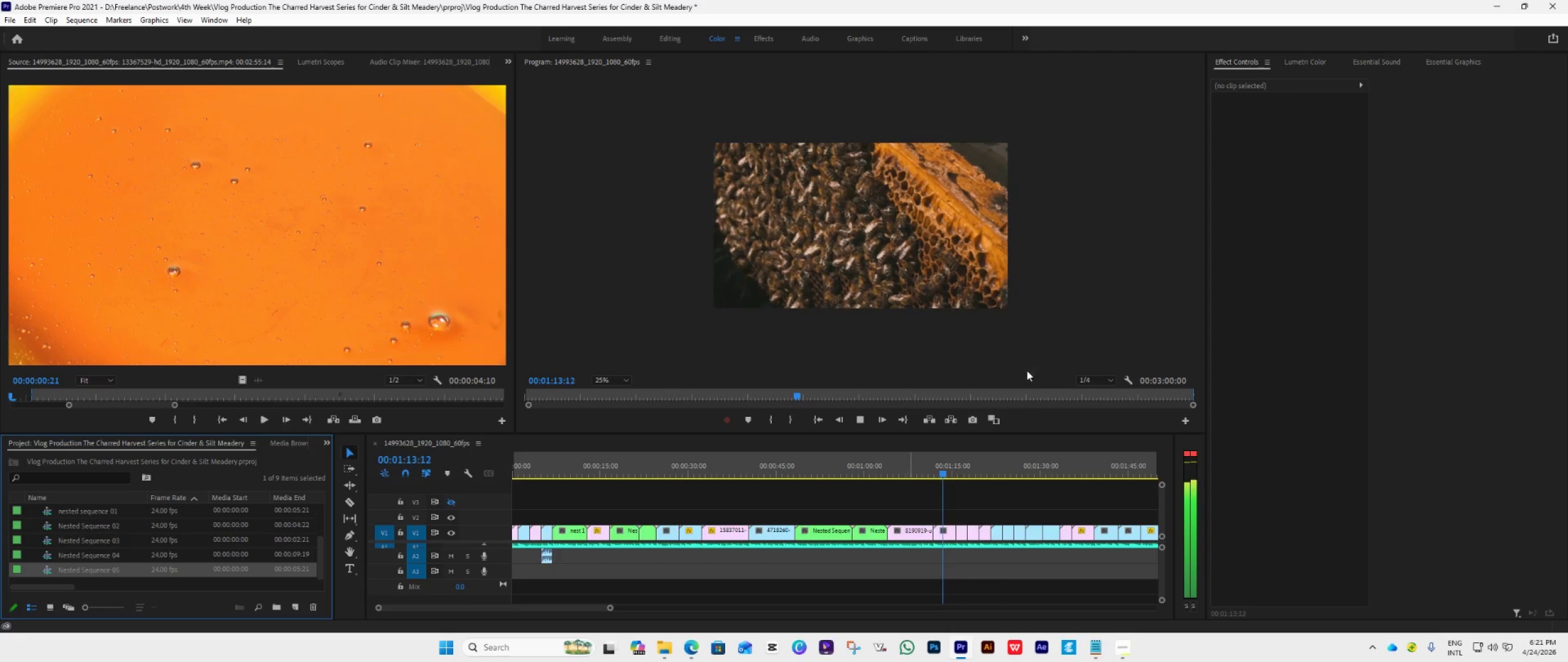 
key(Space)
 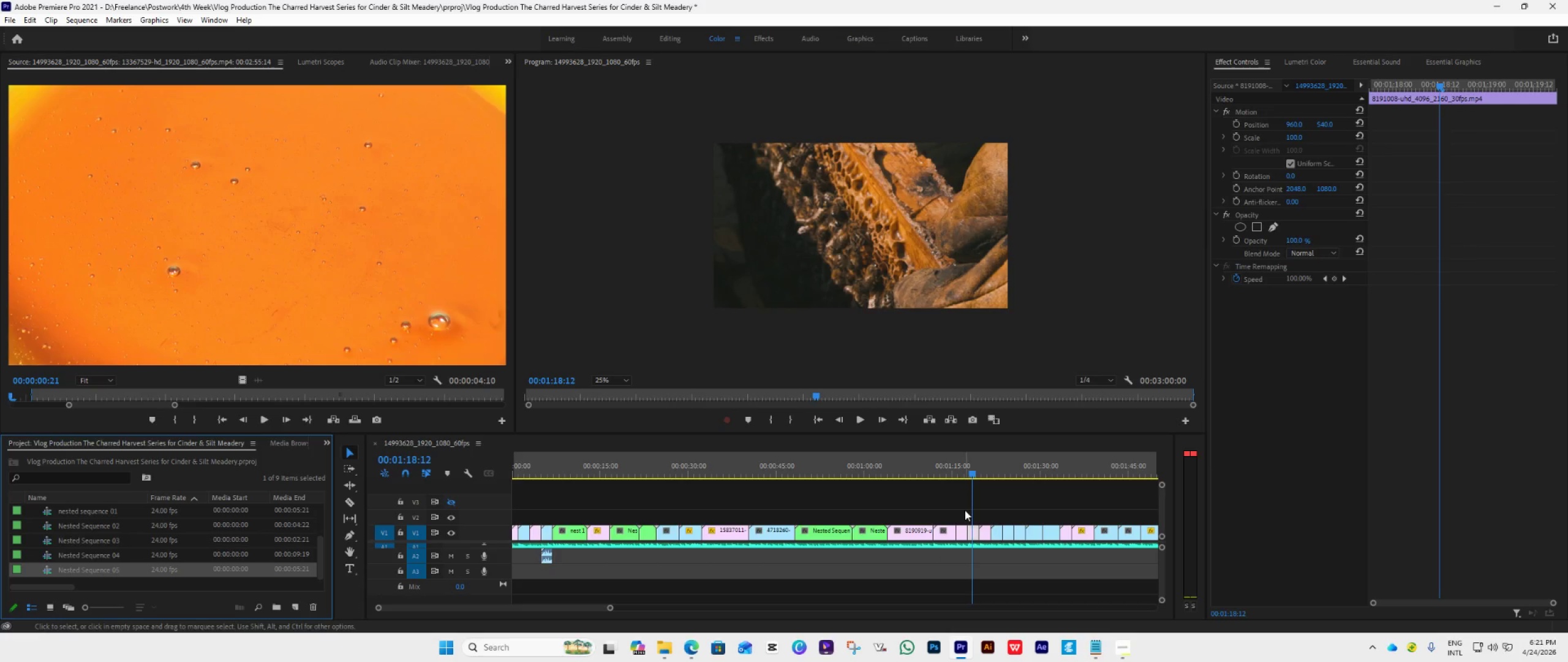 
left_click_drag(start_coordinate=[957, 512], to_coordinate=[982, 536])
 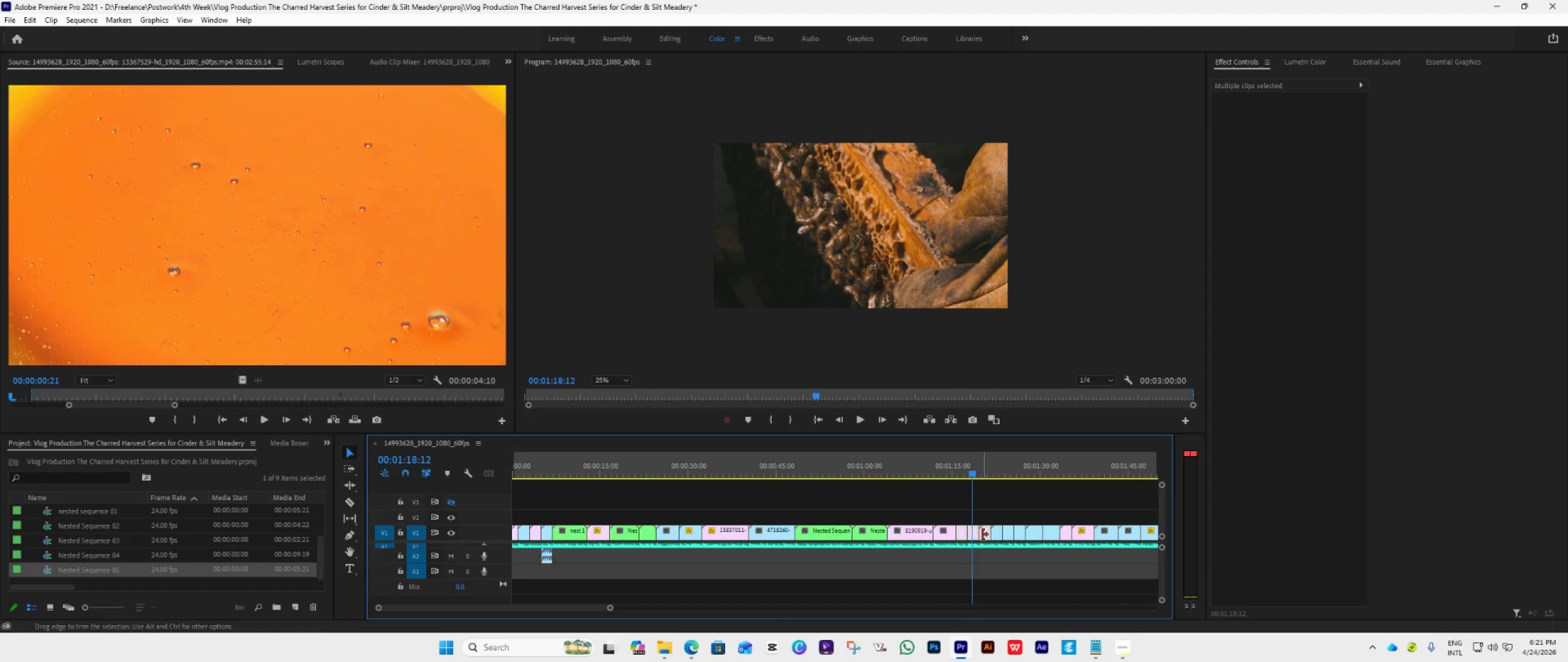 
right_click([983, 534])
 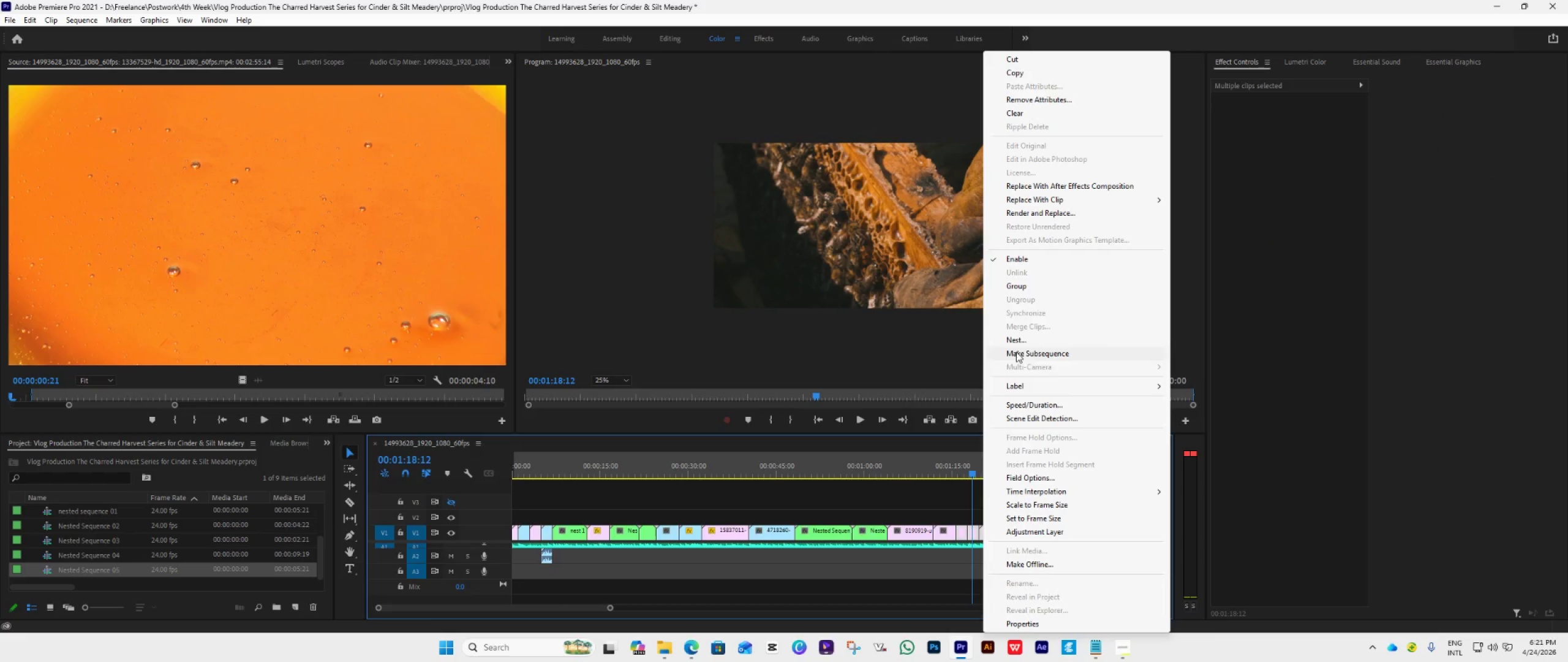 
left_click([1025, 344])
 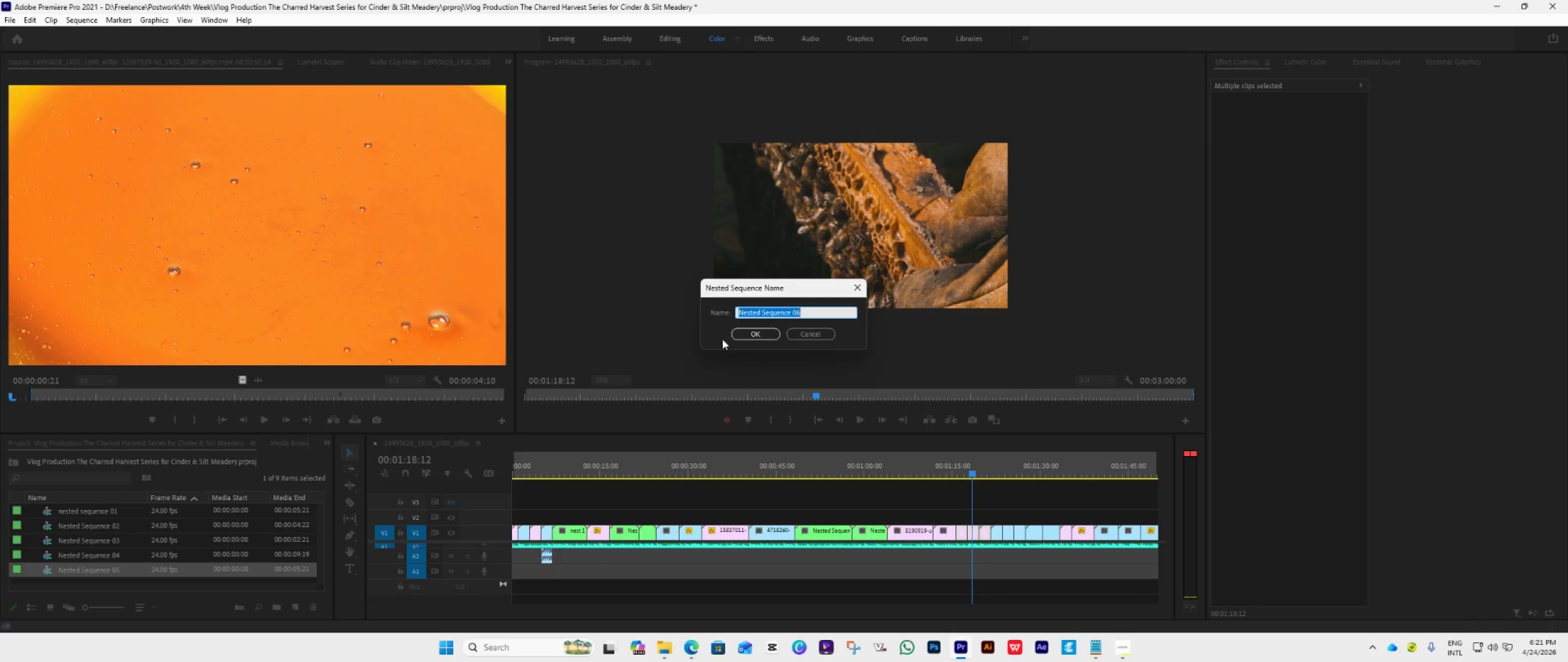 
left_click([748, 331])
 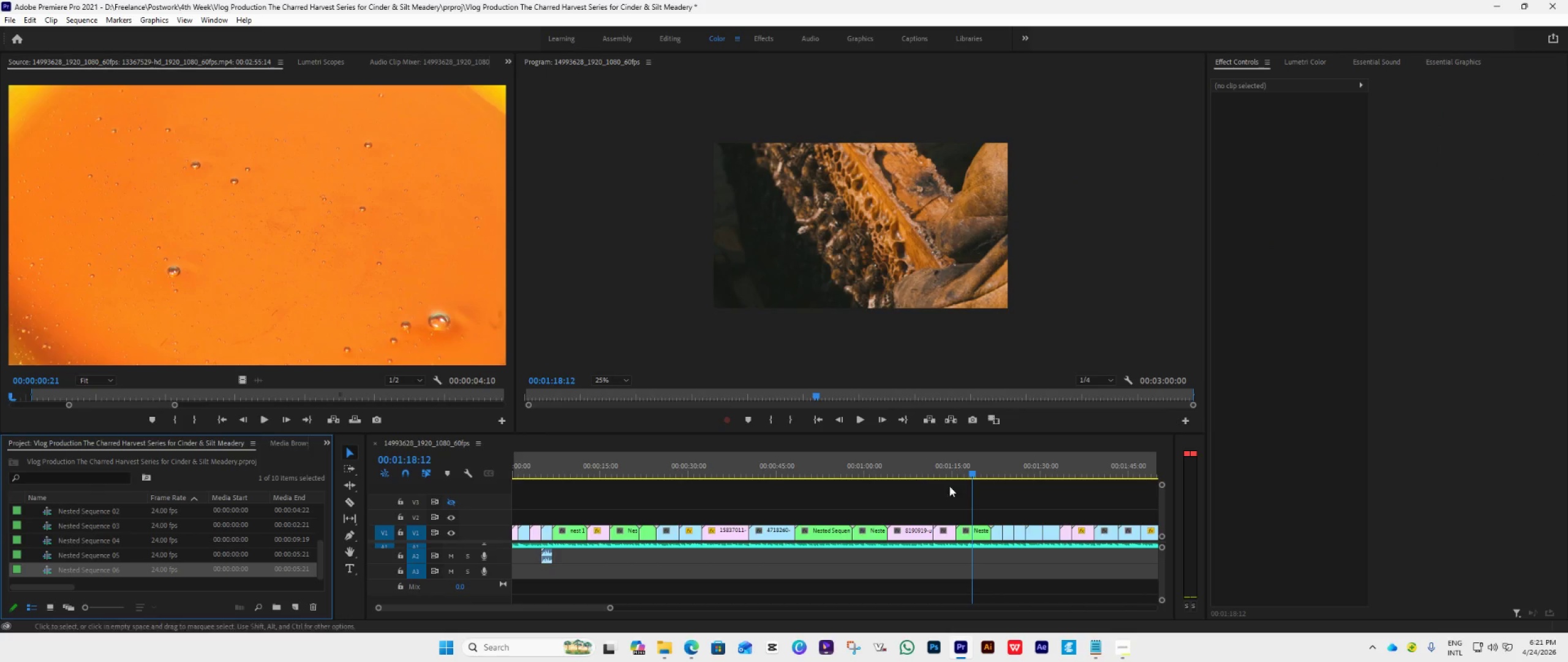 
key(Space)
 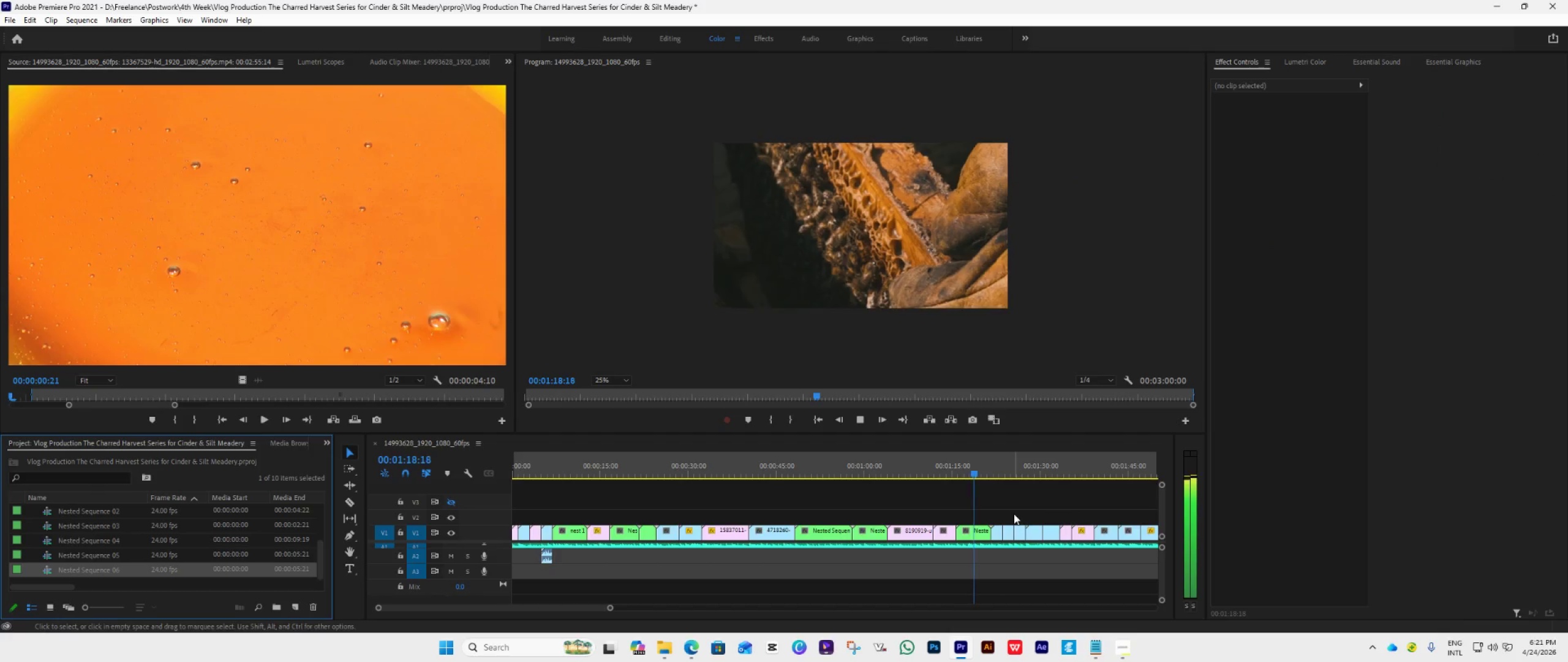 
scroll: coordinate [1014, 514], scroll_direction: down, amount: 5.0
 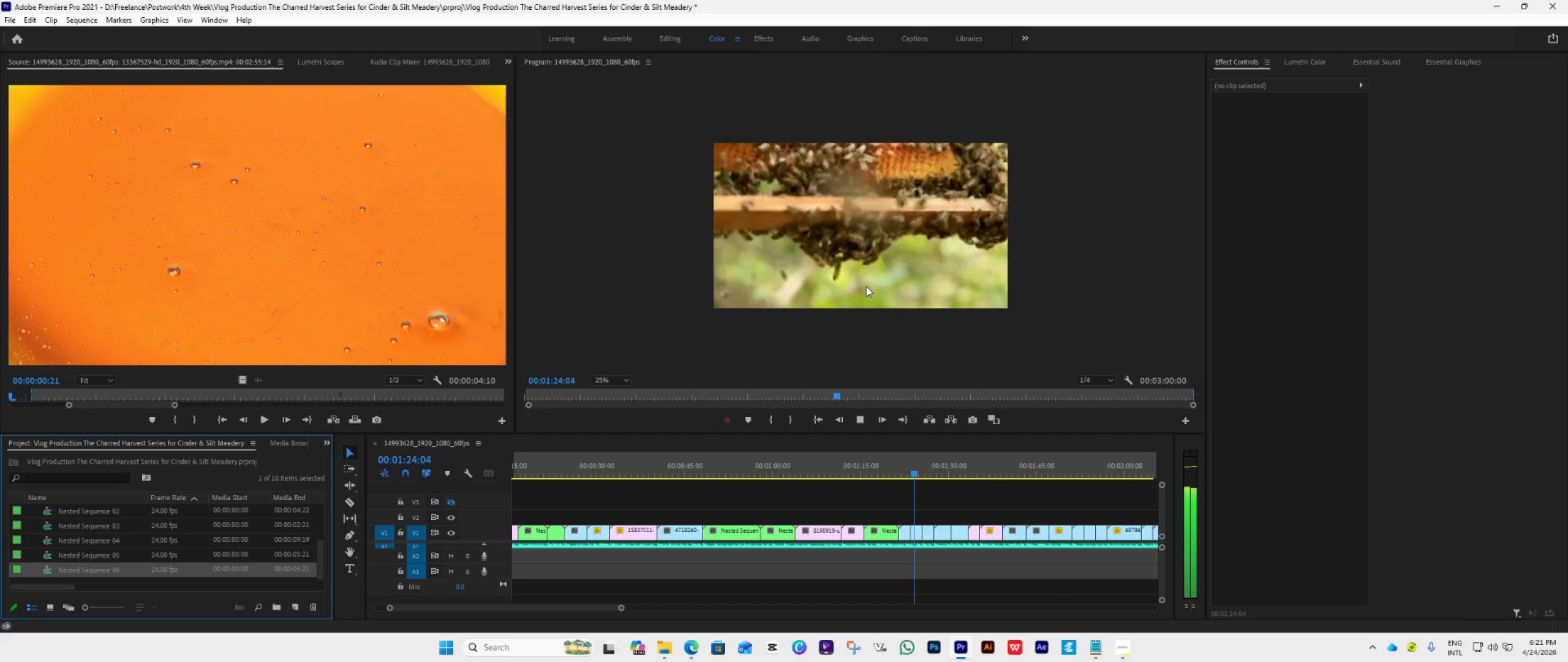 
wait(6.38)
 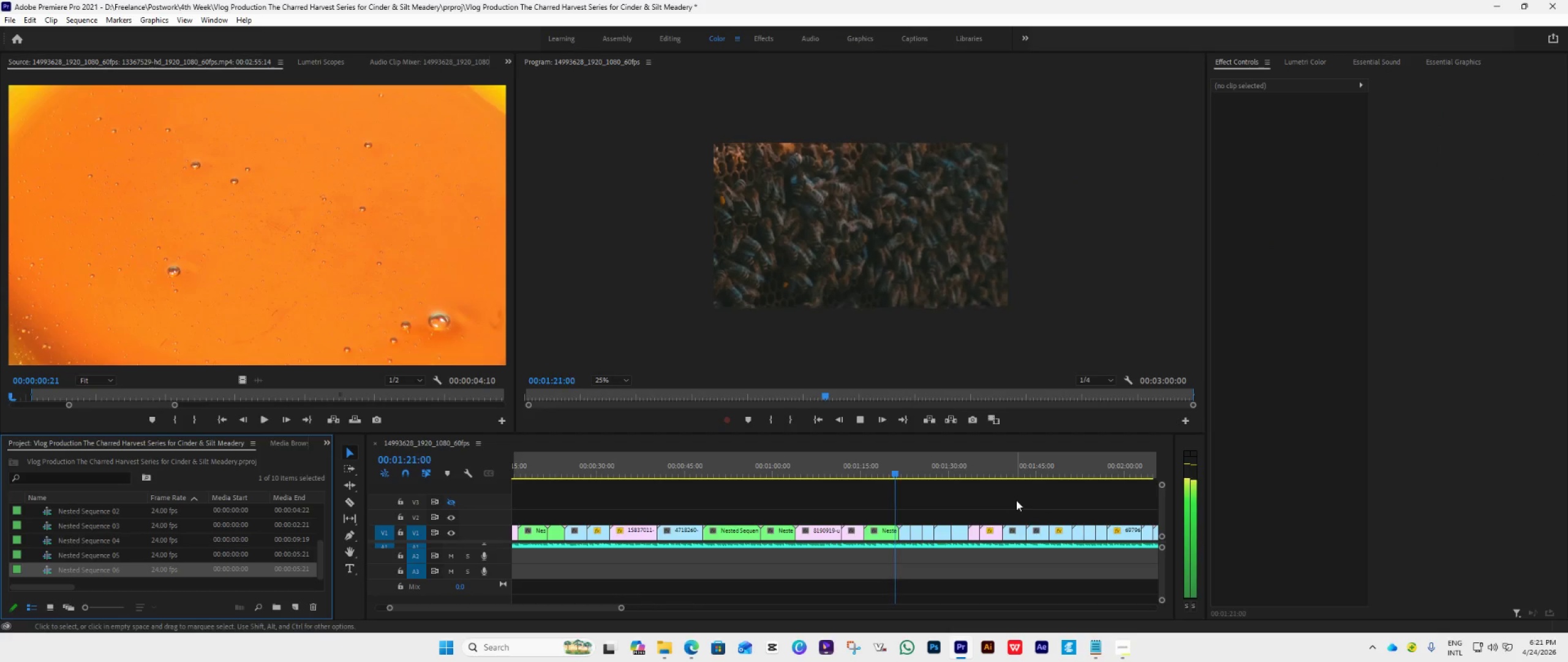 
key(Space)
 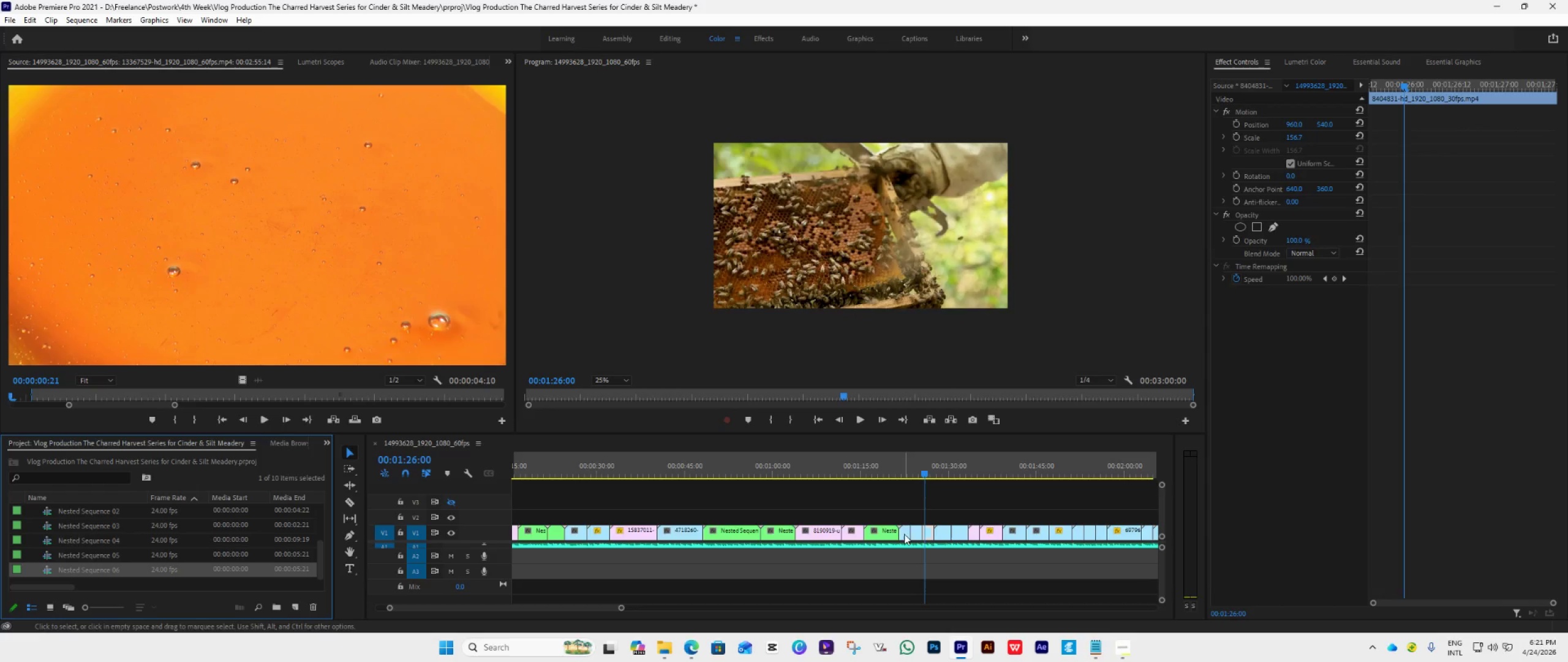 
left_click_drag(start_coordinate=[906, 509], to_coordinate=[926, 532])
 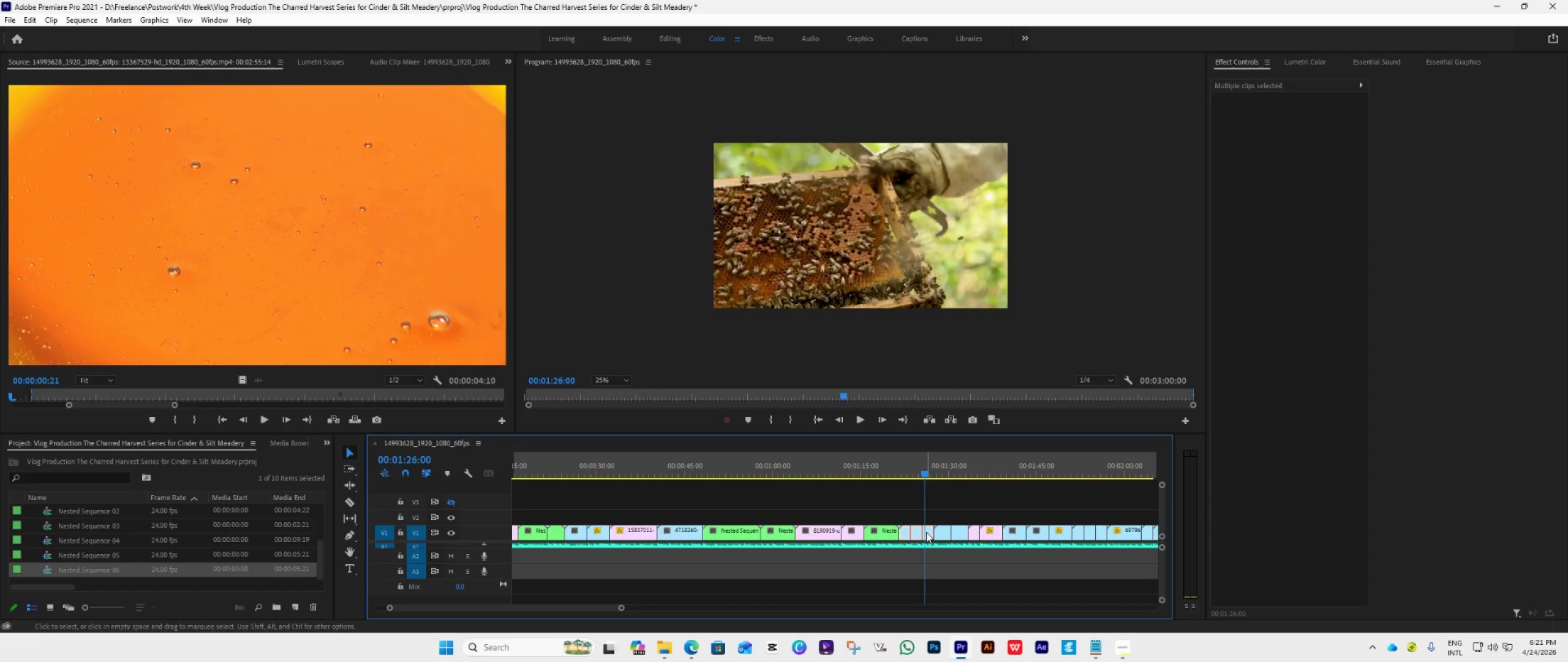 
right_click([926, 532])
 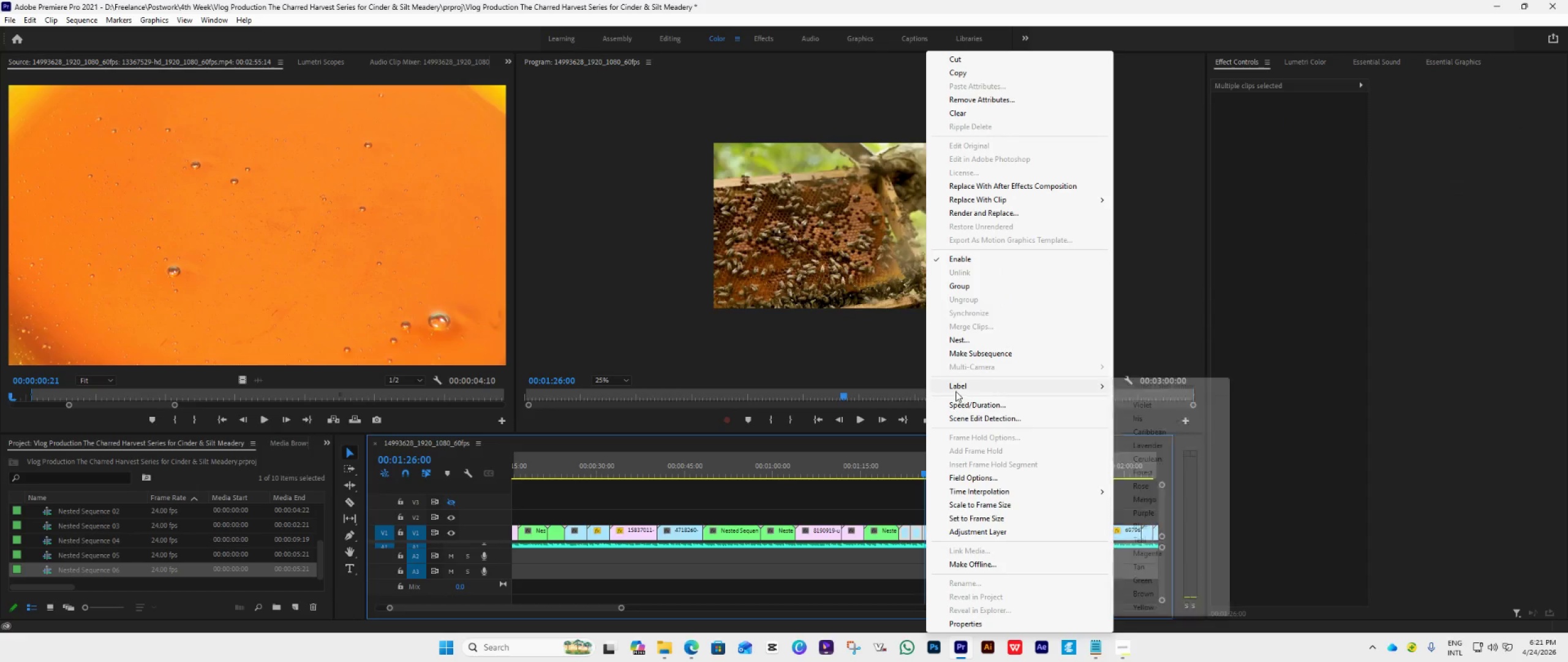 
left_click([967, 343])
 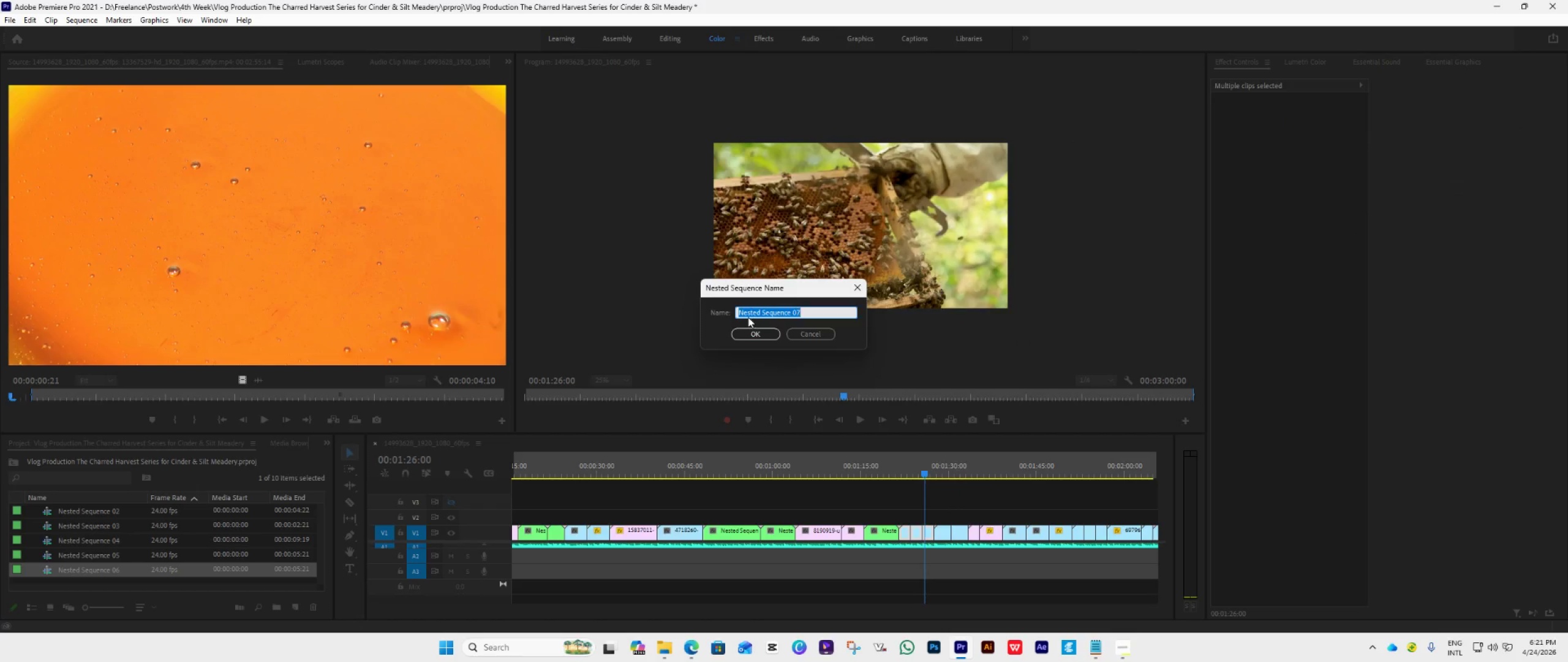 
left_click([745, 331])
 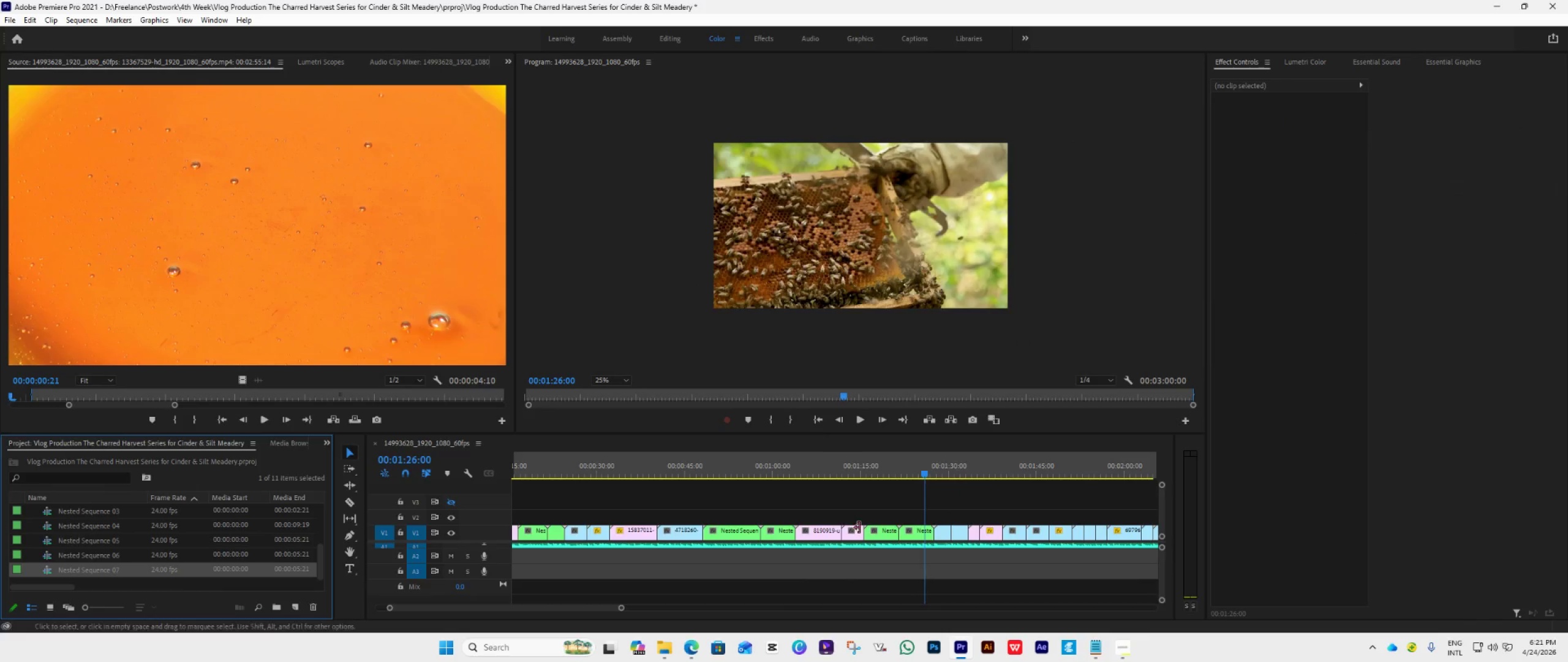 
key(Space)
 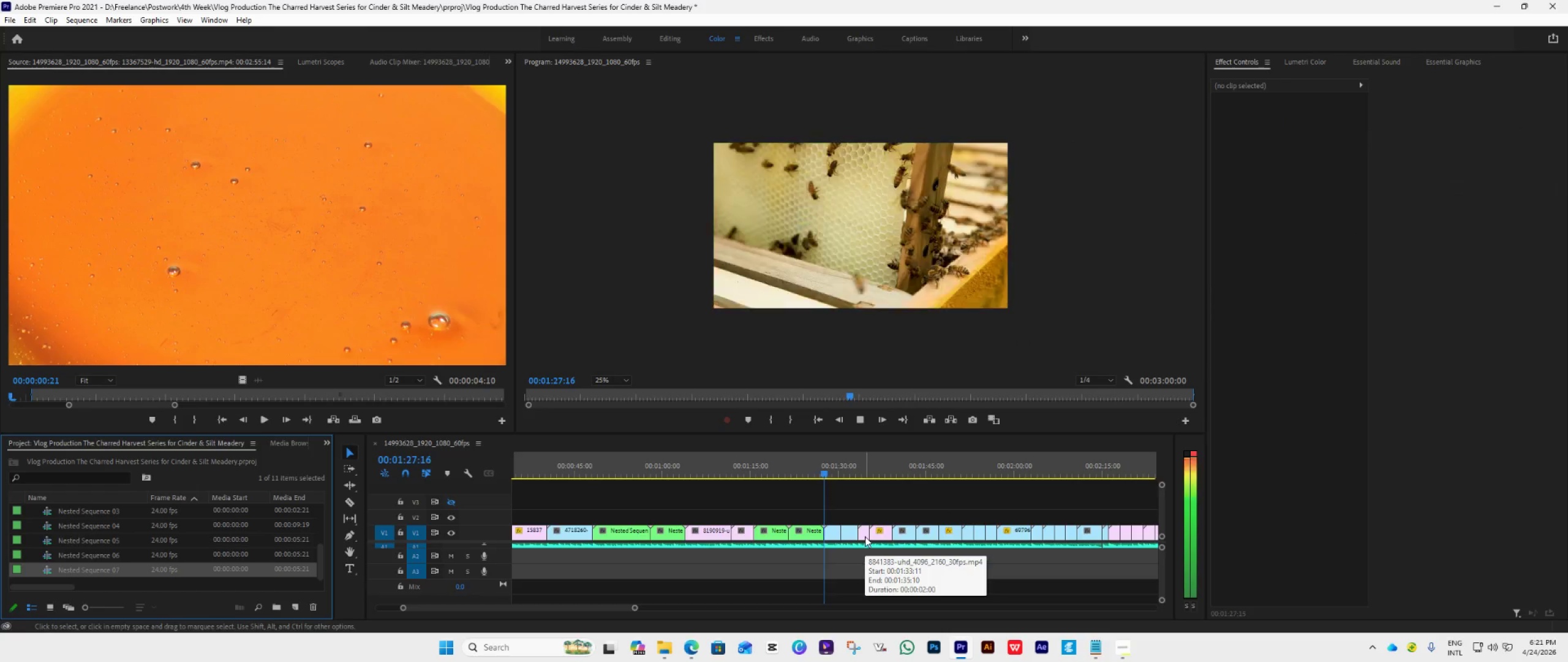 
scroll: coordinate [865, 536], scroll_direction: down, amount: 8.0
 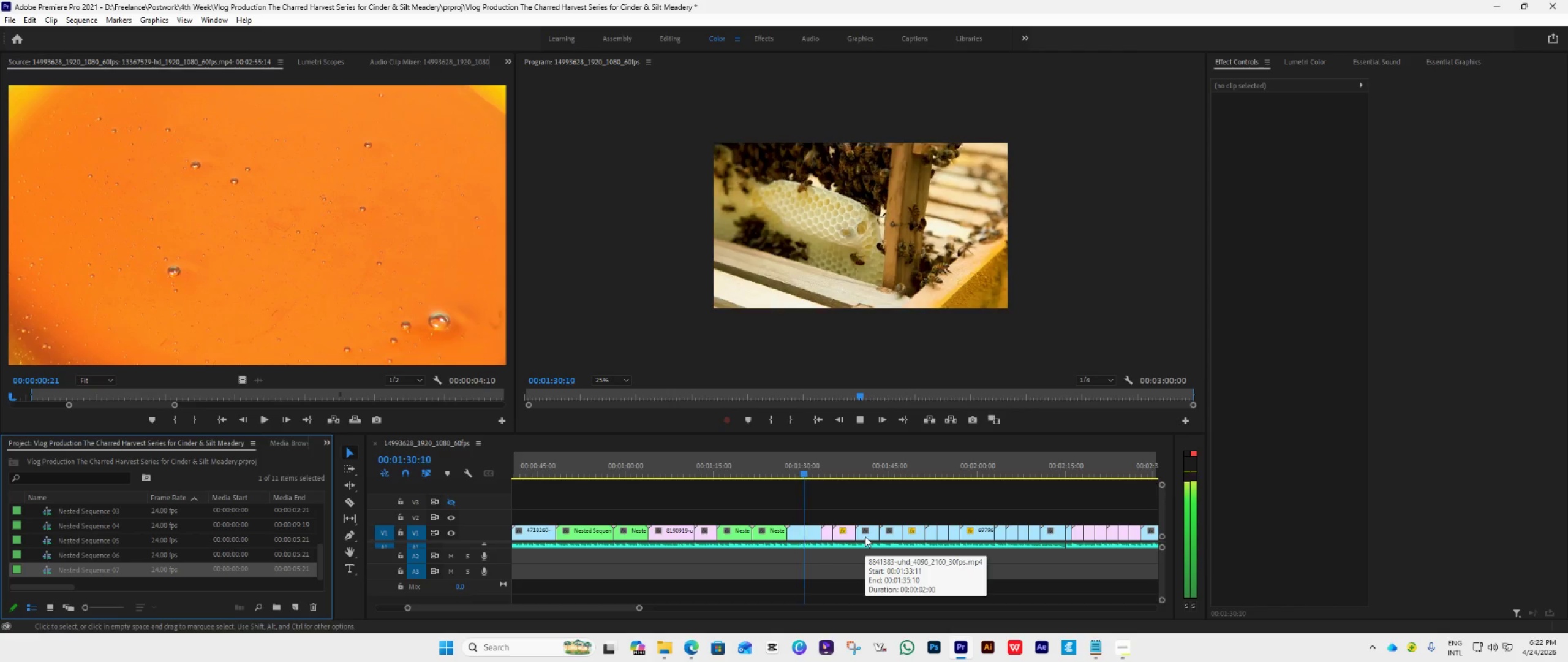 
key(Space)
 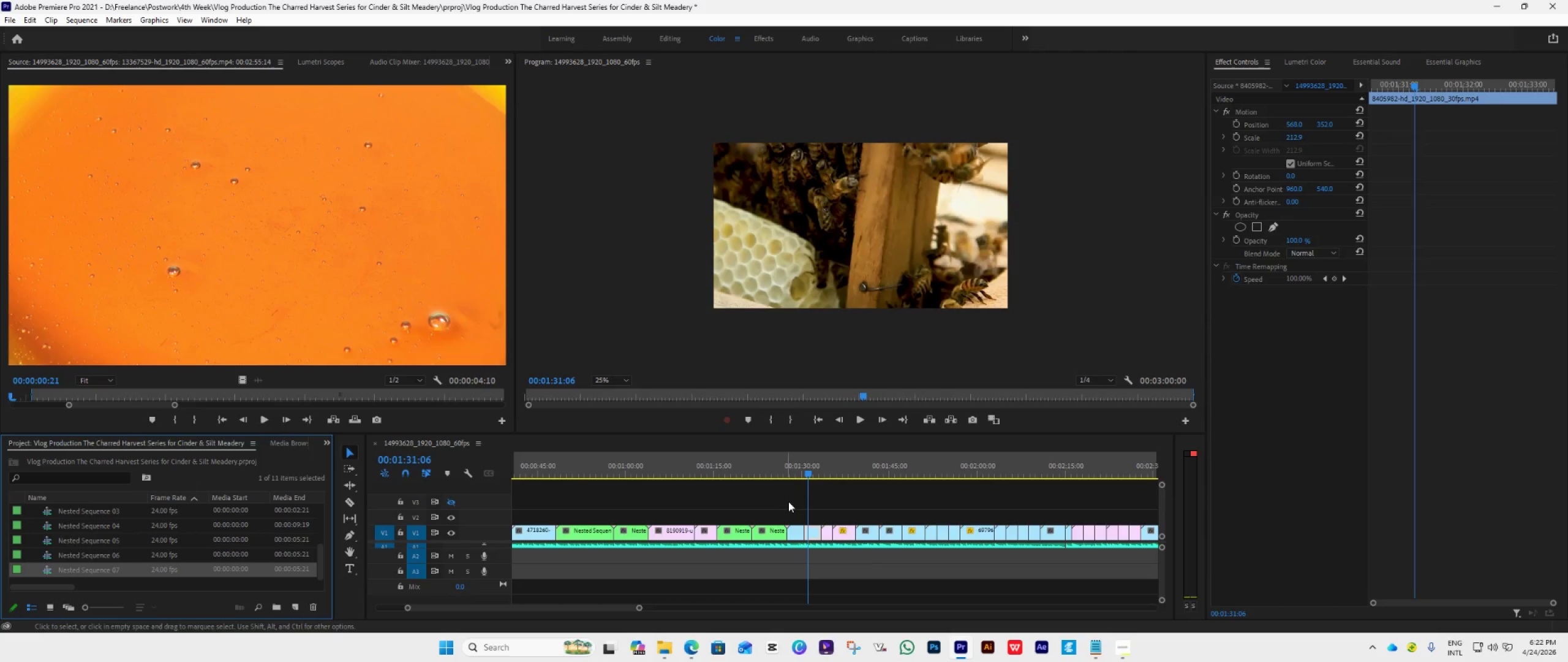 
left_click_drag(start_coordinate=[794, 504], to_coordinate=[809, 533])
 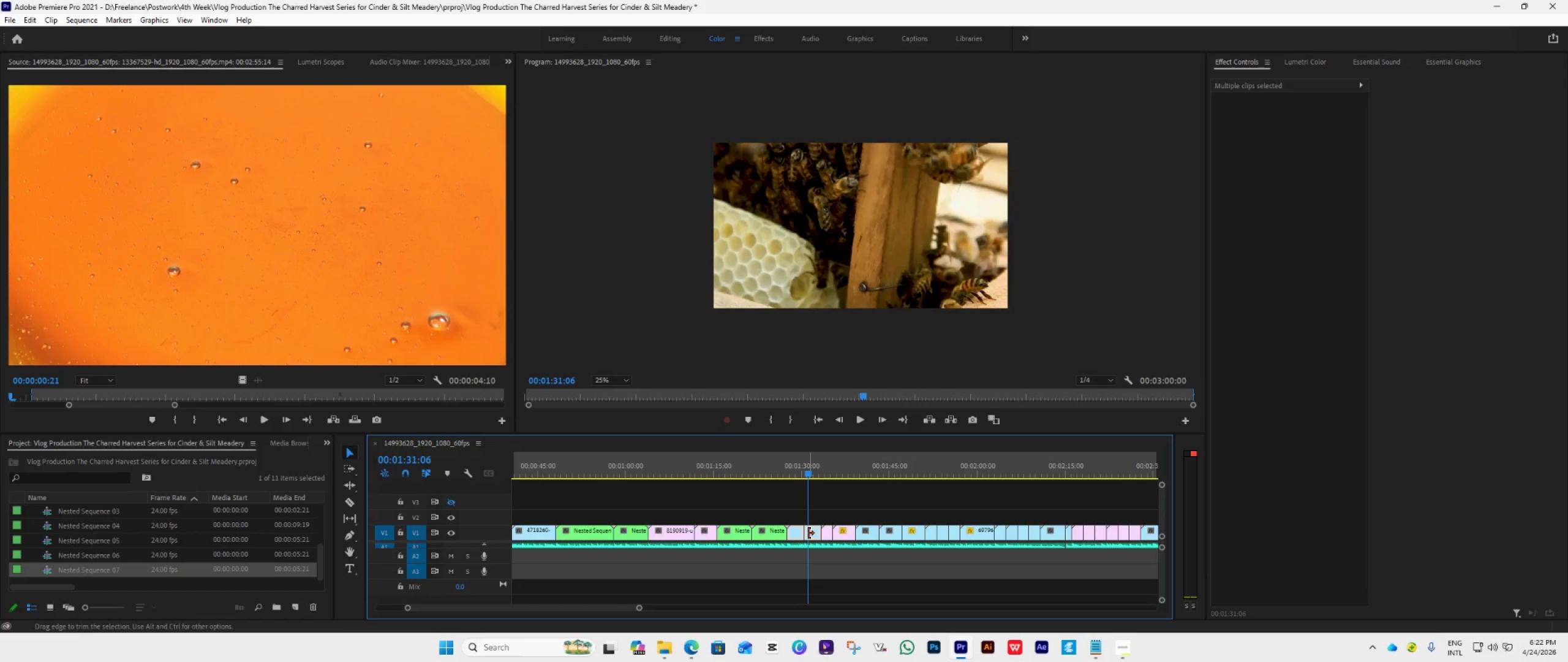 
right_click([809, 533])
 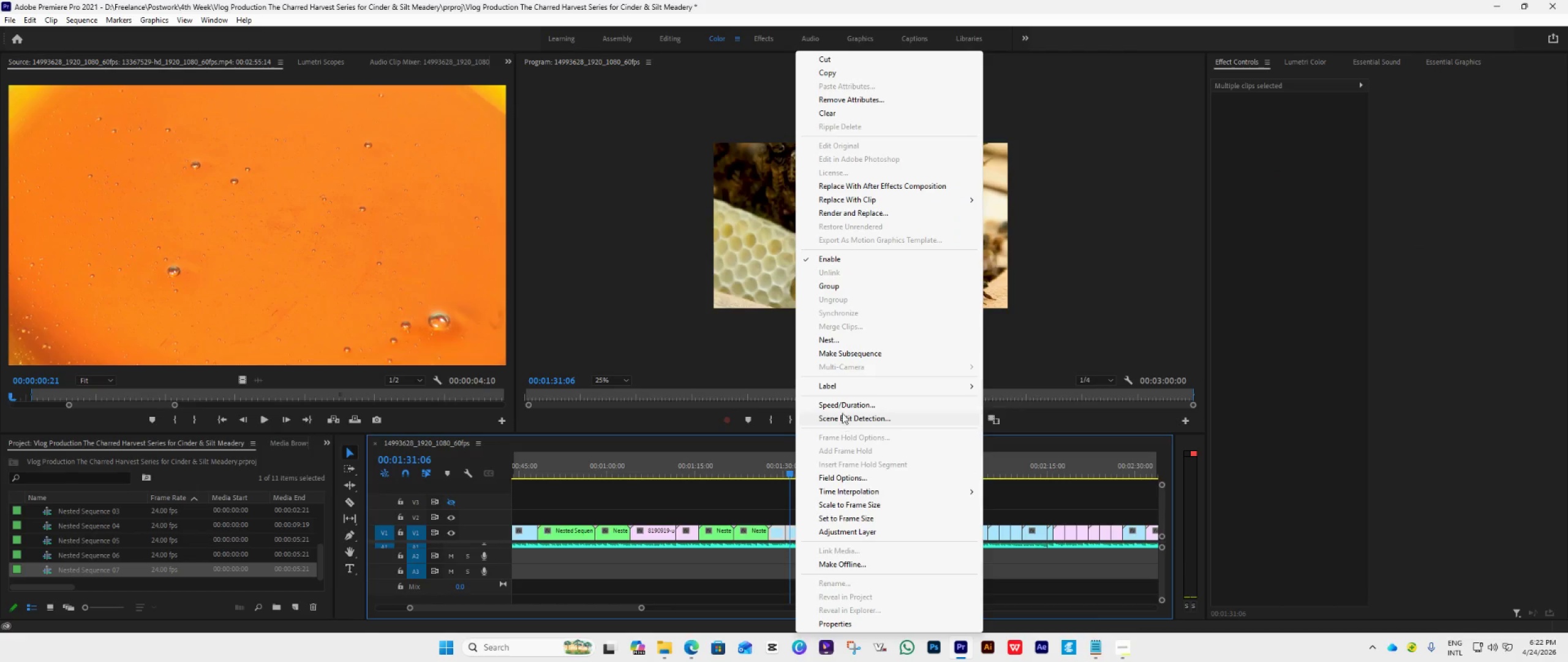 
scroll: coordinate [809, 533], scroll_direction: down, amount: 1.0
 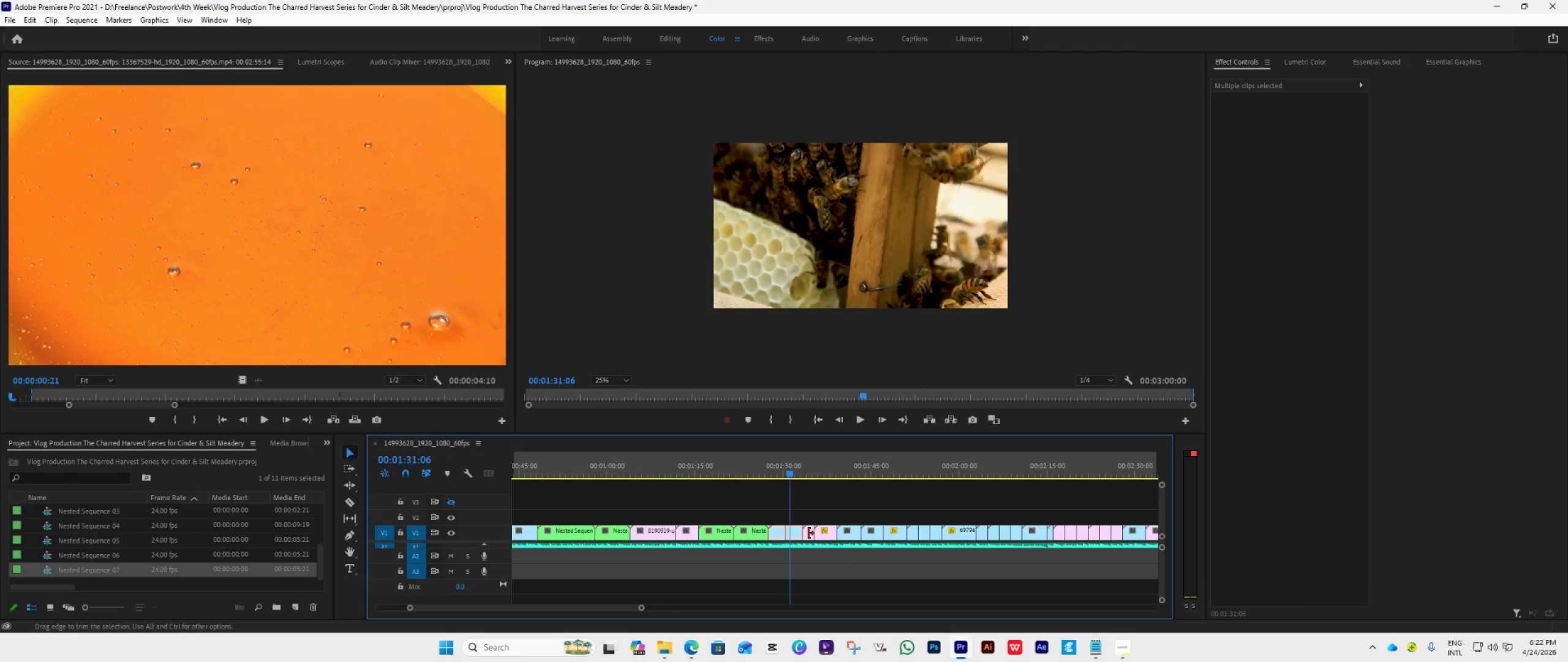 
left_click([847, 344])
 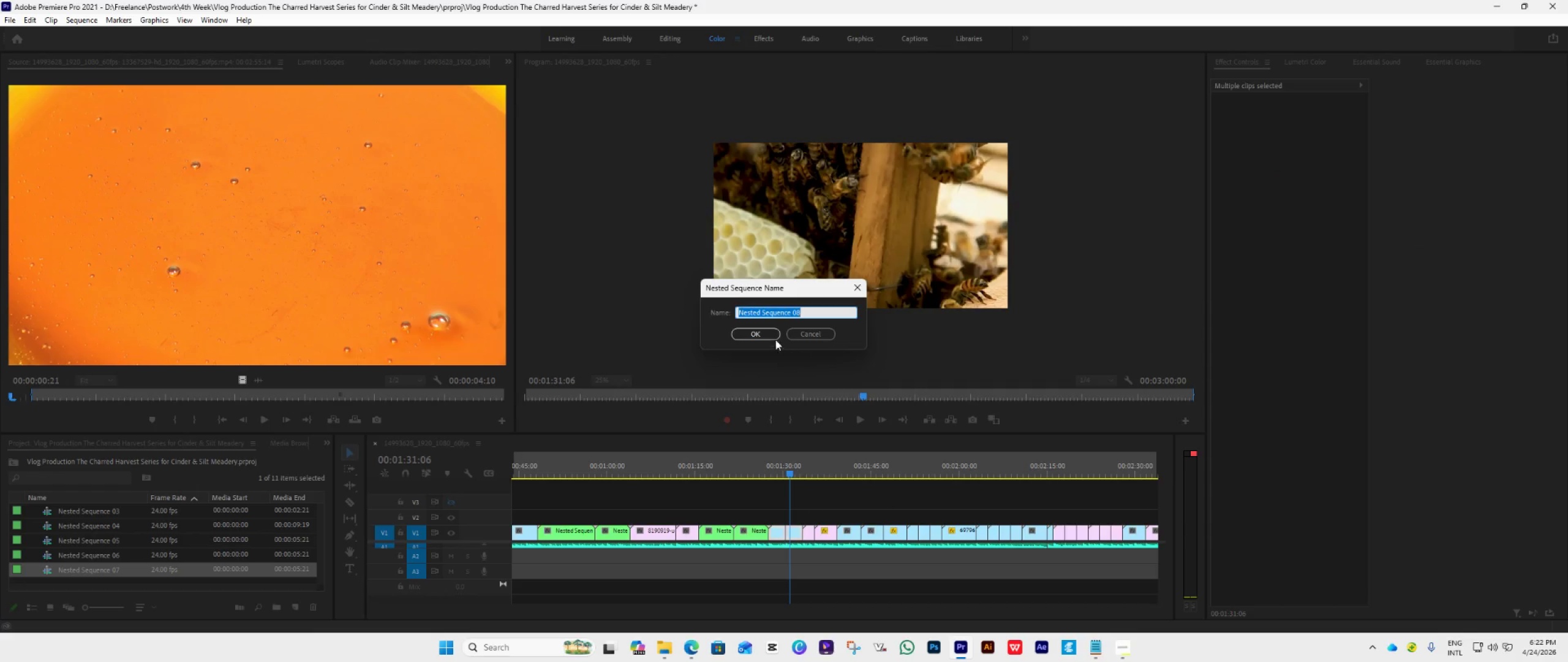 
left_click([767, 336])
 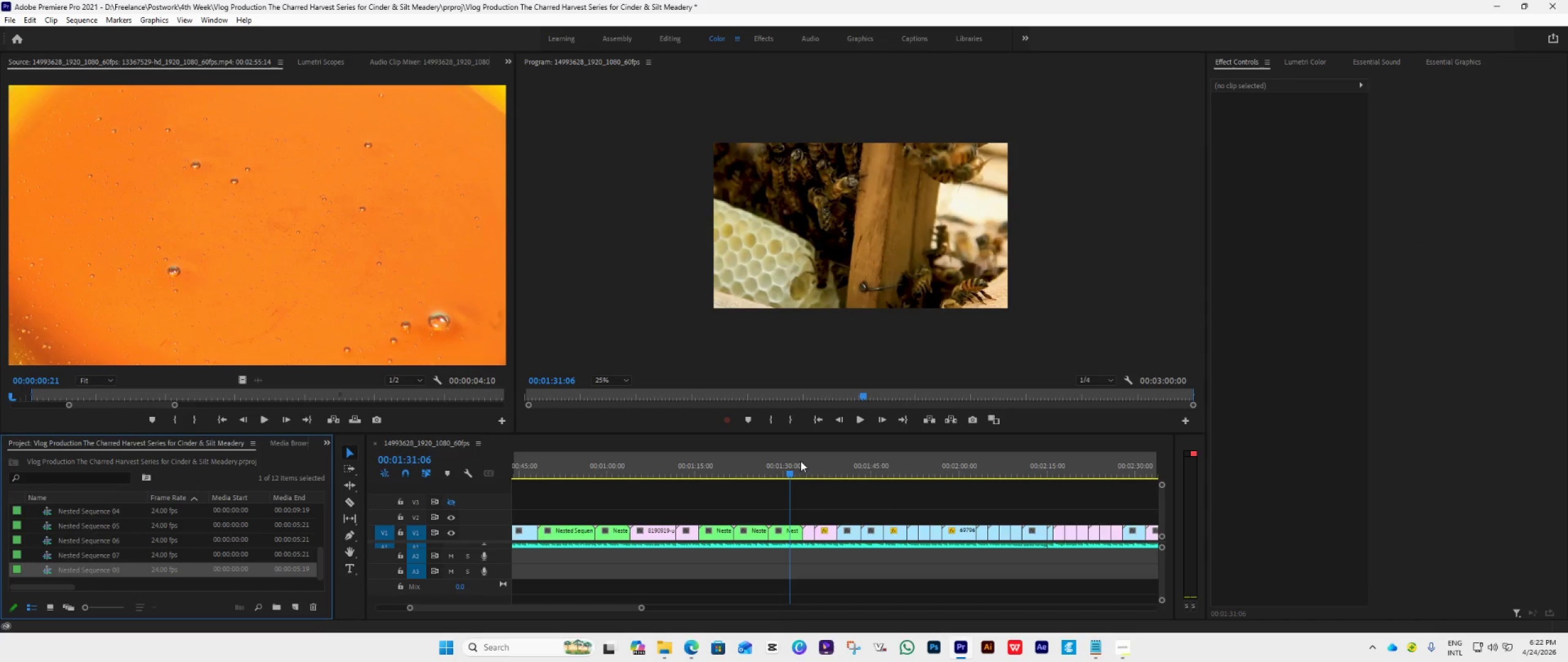 
key(Space)
 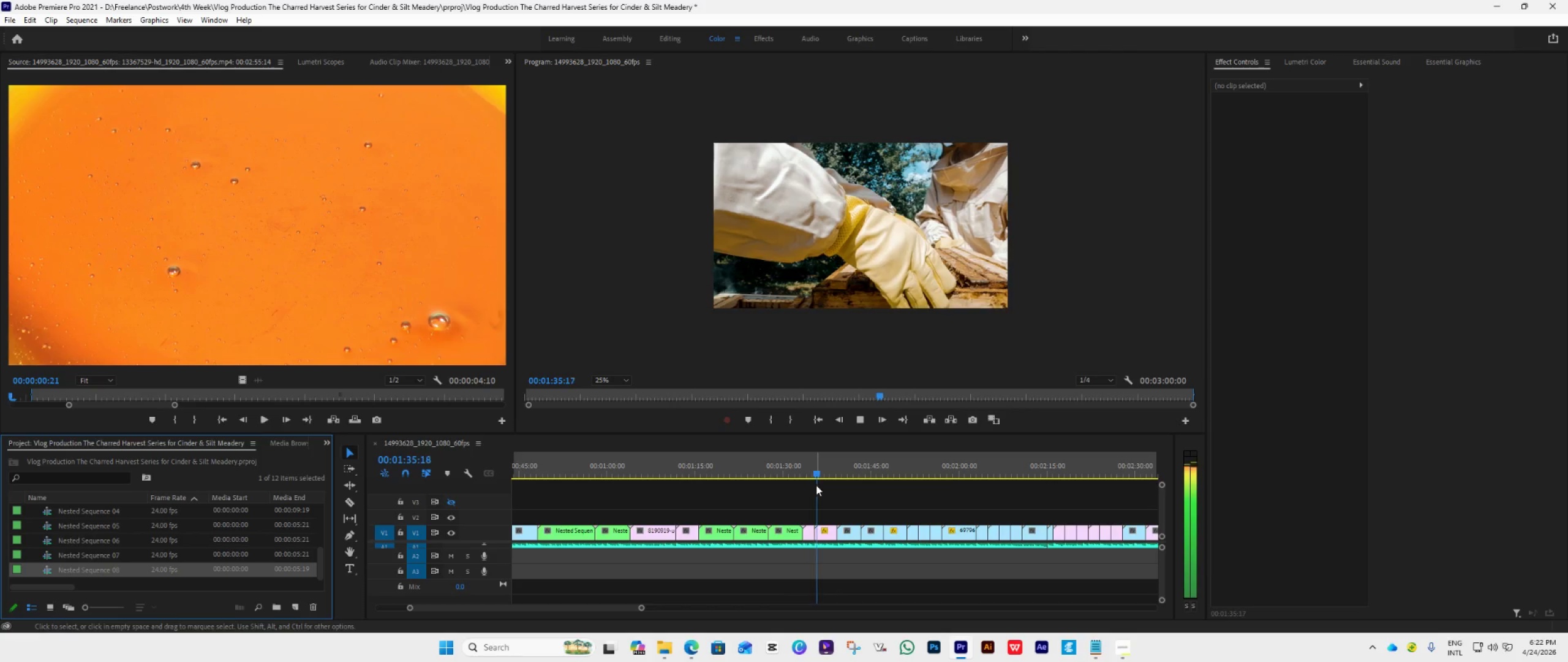 
wait(6.14)
 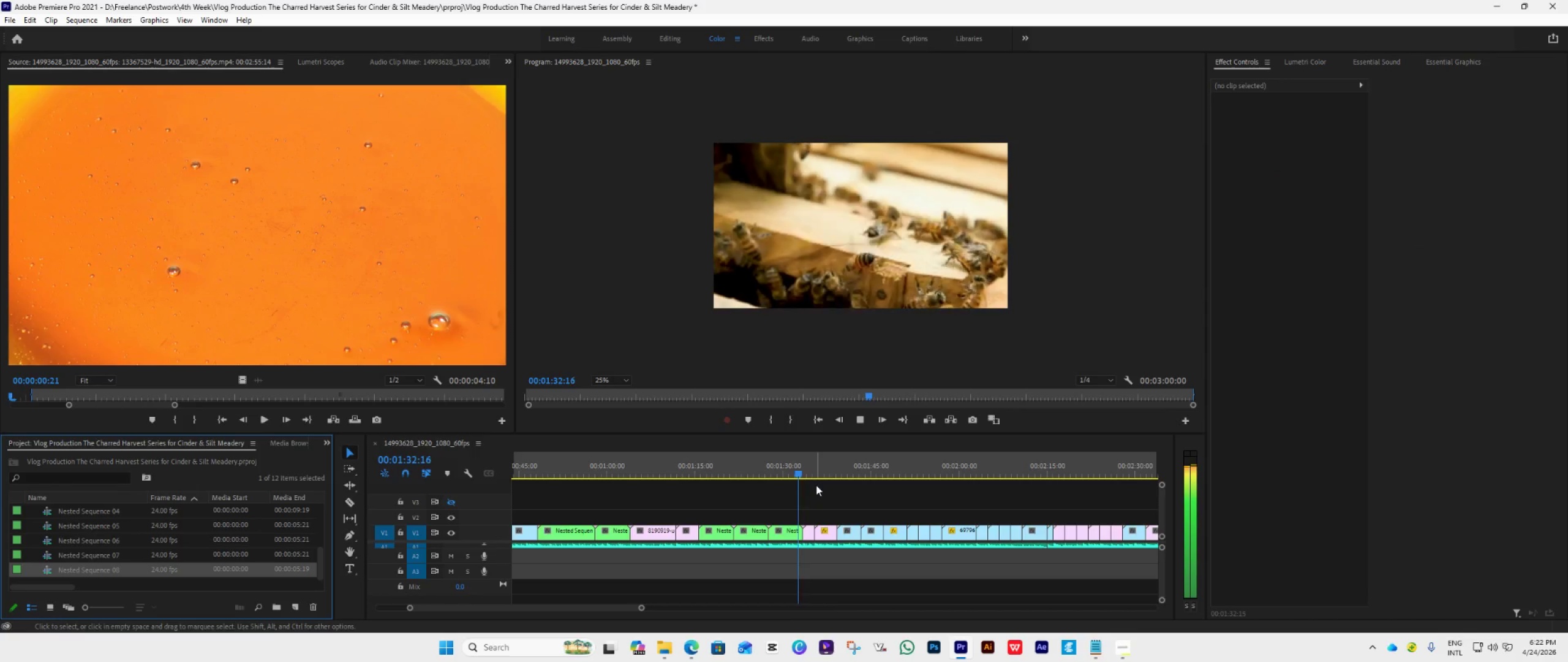 
left_click_drag(start_coordinate=[824, 471], to_coordinate=[810, 478])
 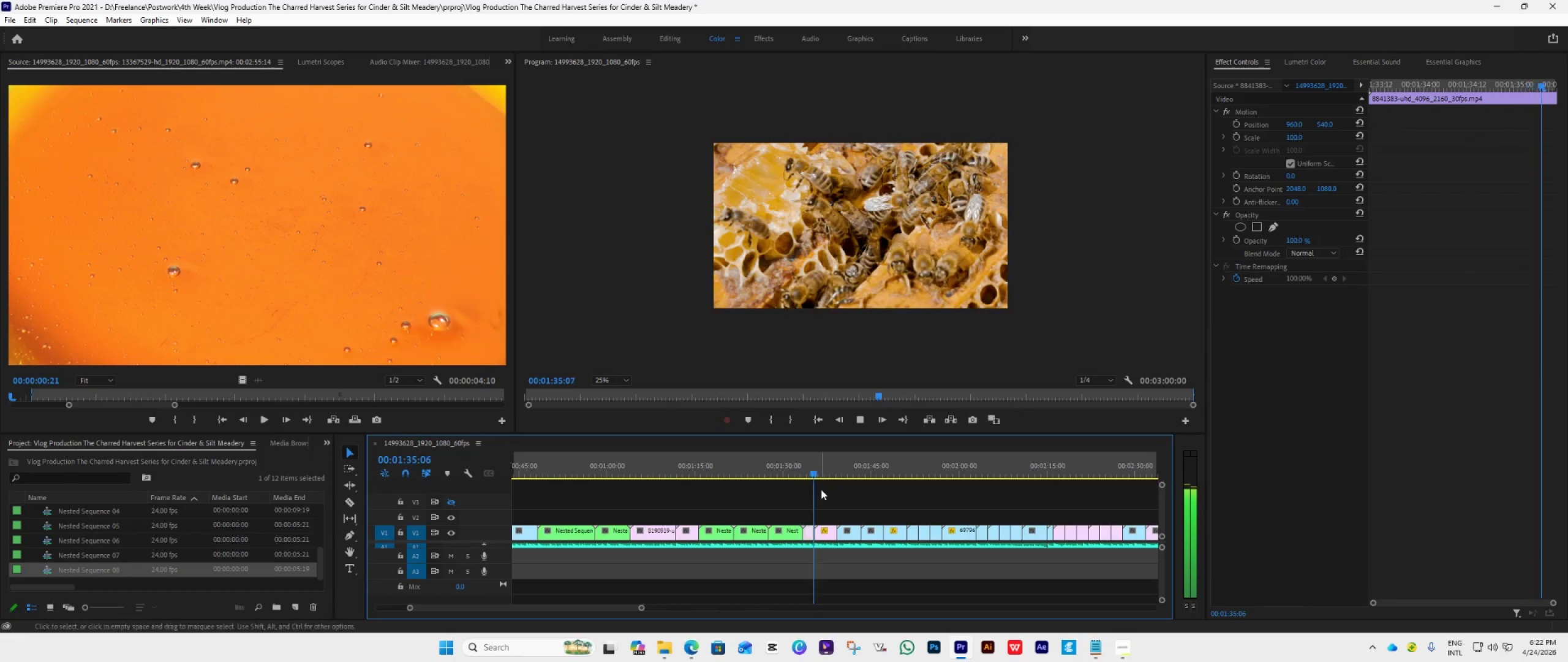 
key(Space)
 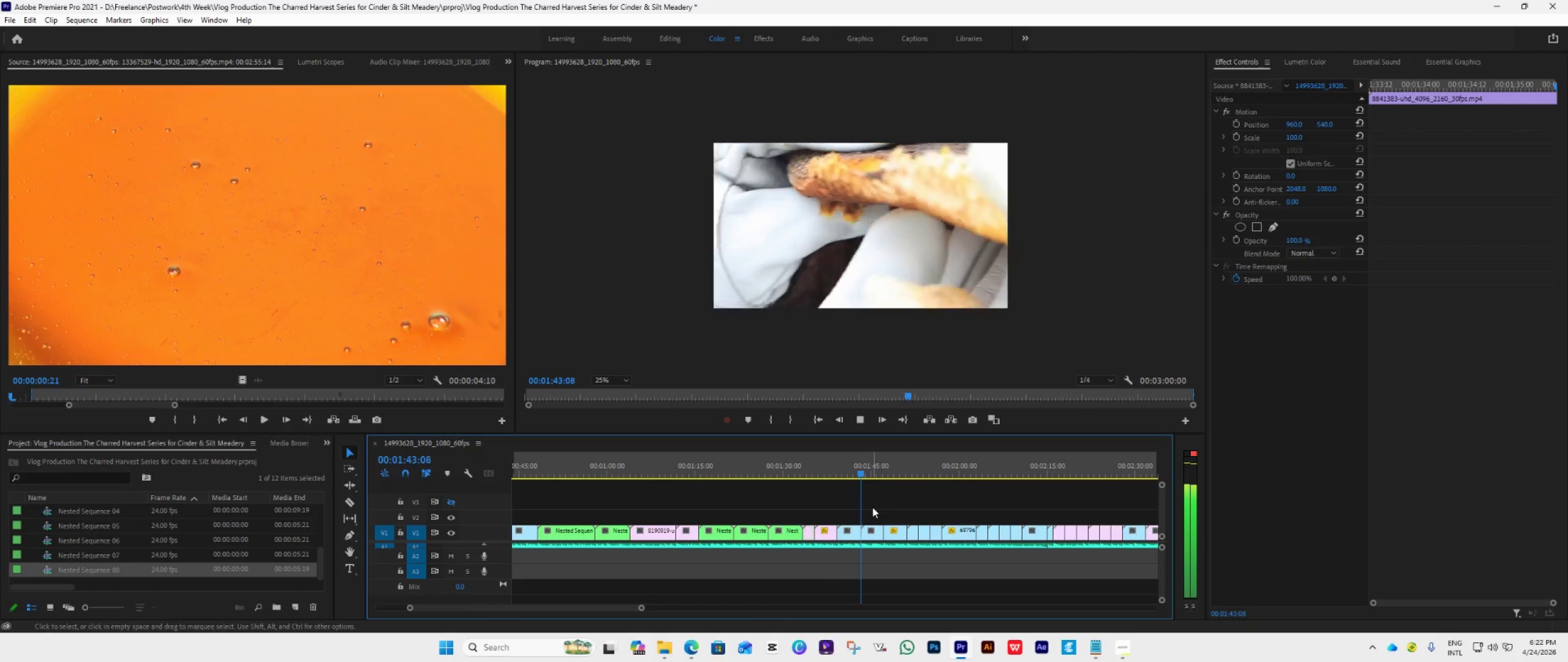 
wait(13.5)
 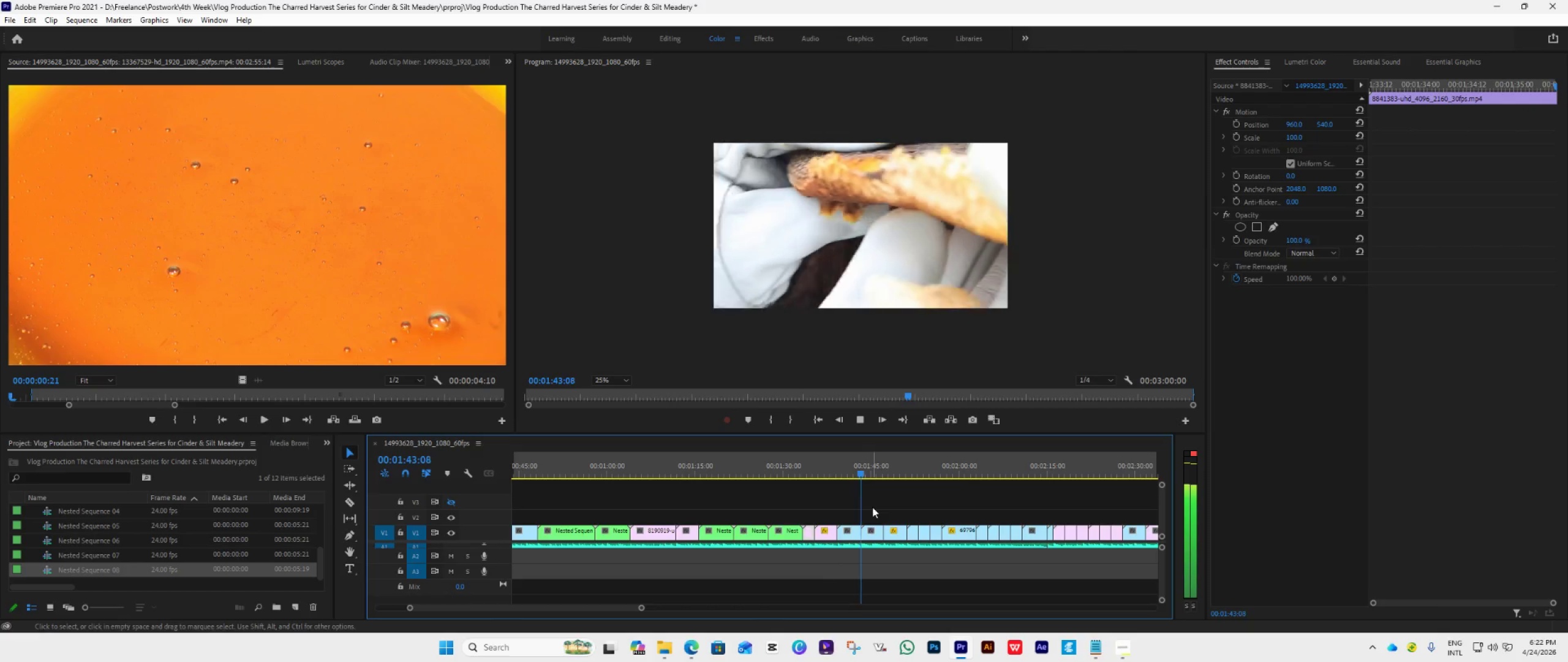 
key(Space)
 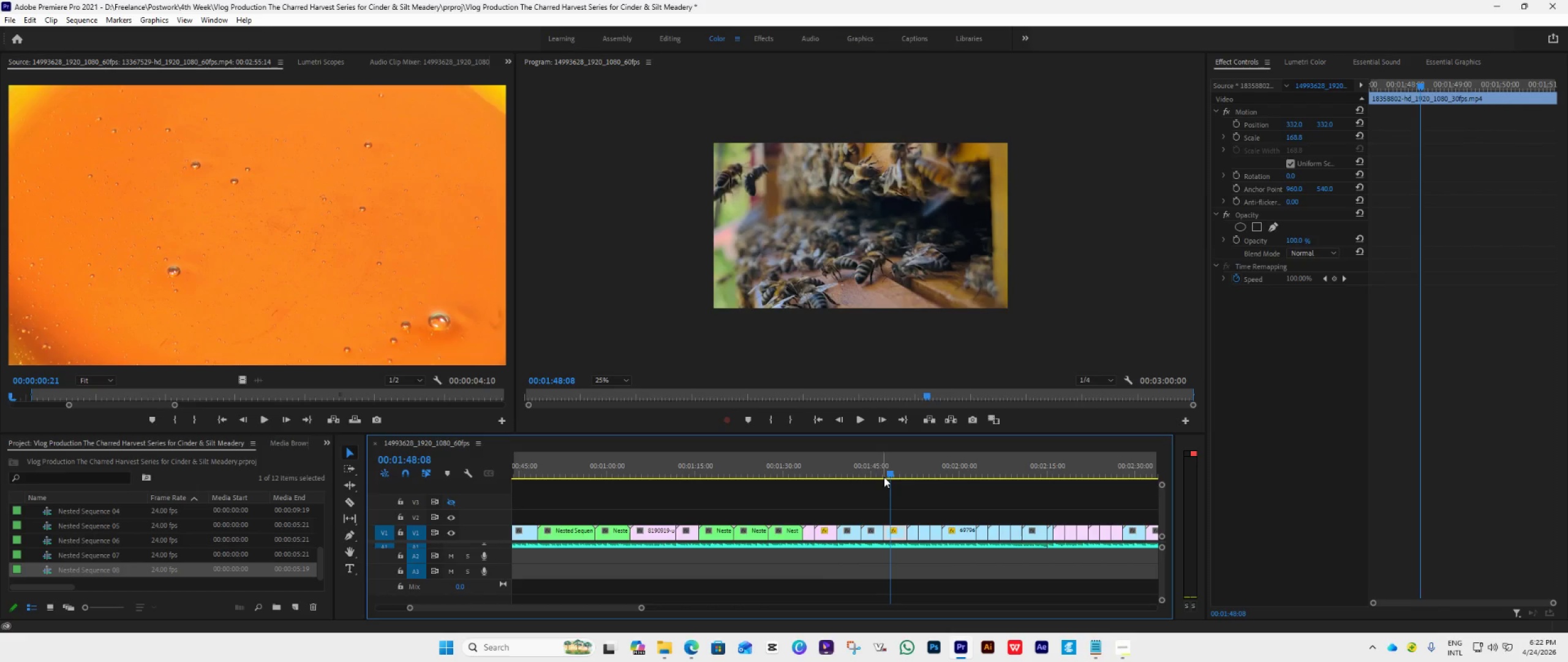 
left_click_drag(start_coordinate=[889, 473], to_coordinate=[897, 541])
 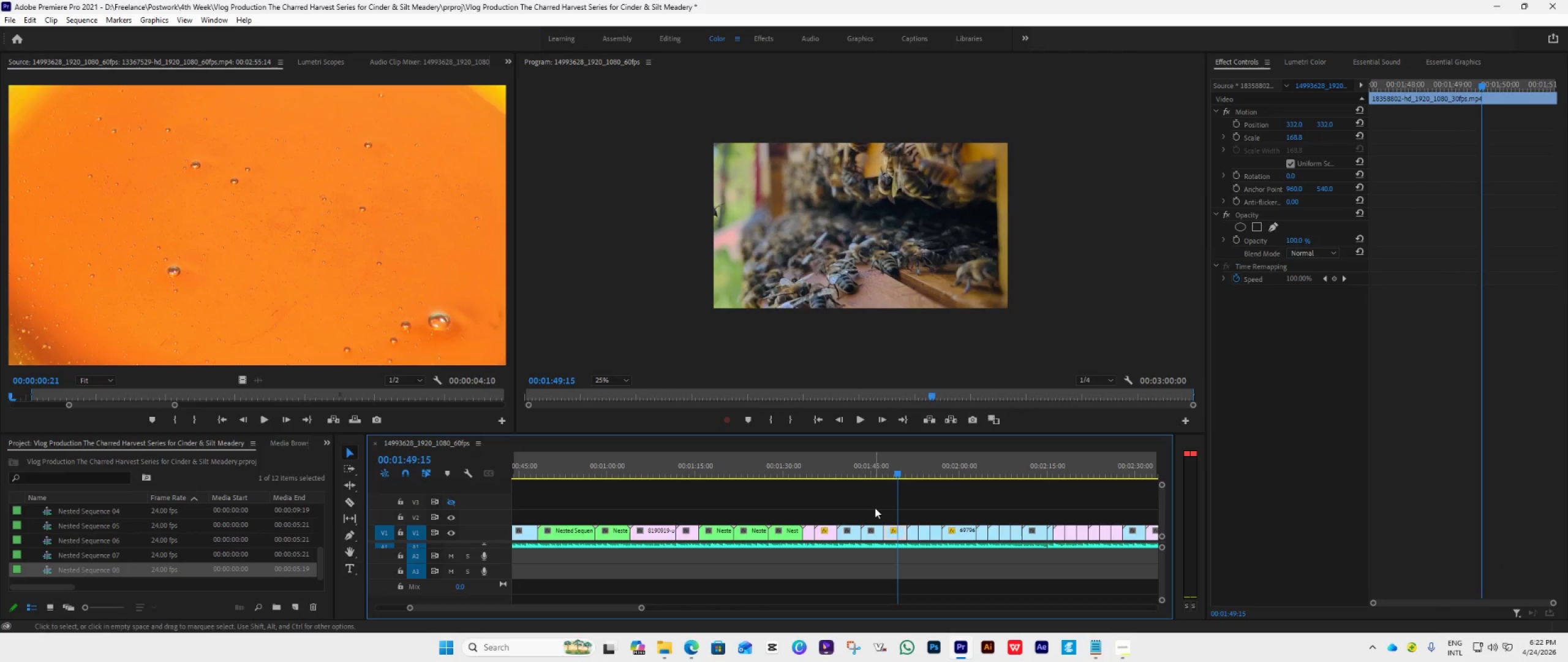 
left_click_drag(start_coordinate=[875, 508], to_coordinate=[895, 535])
 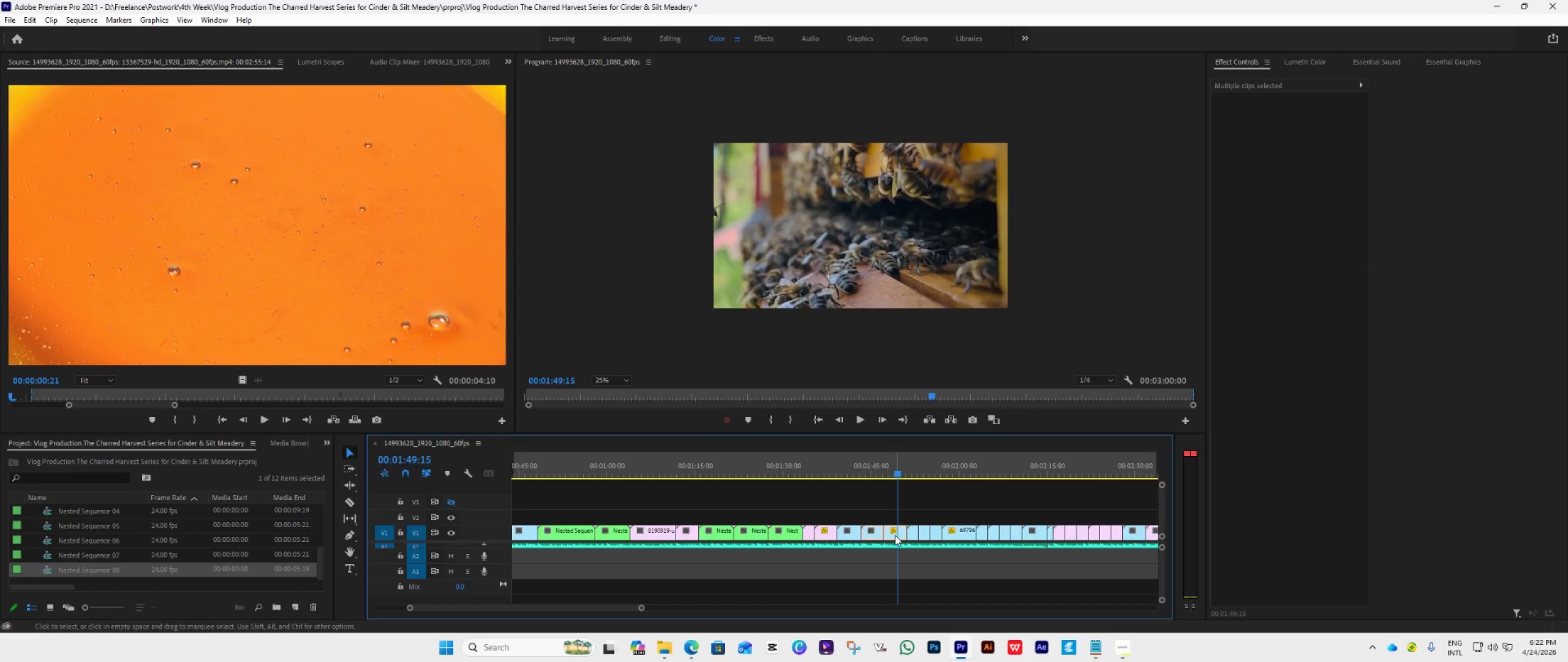 
right_click([895, 535])
 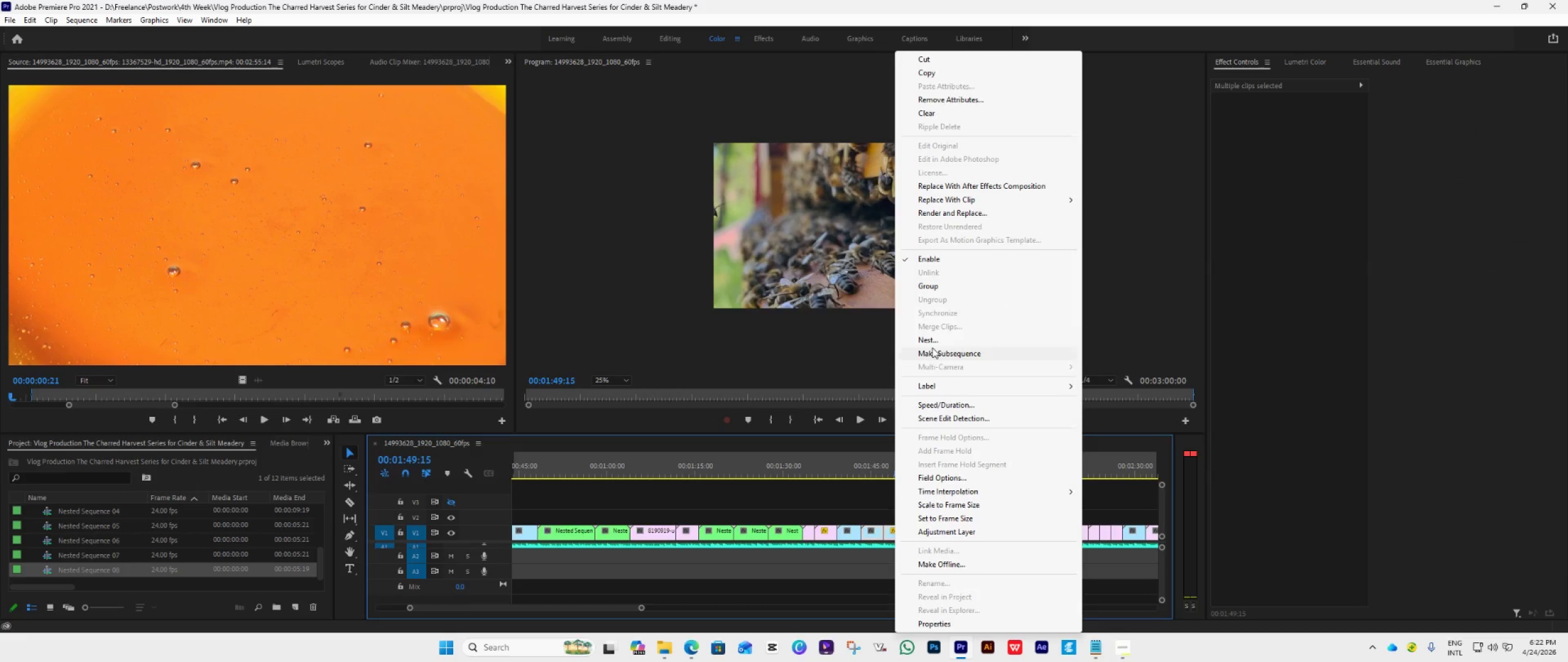 
left_click([937, 341])
 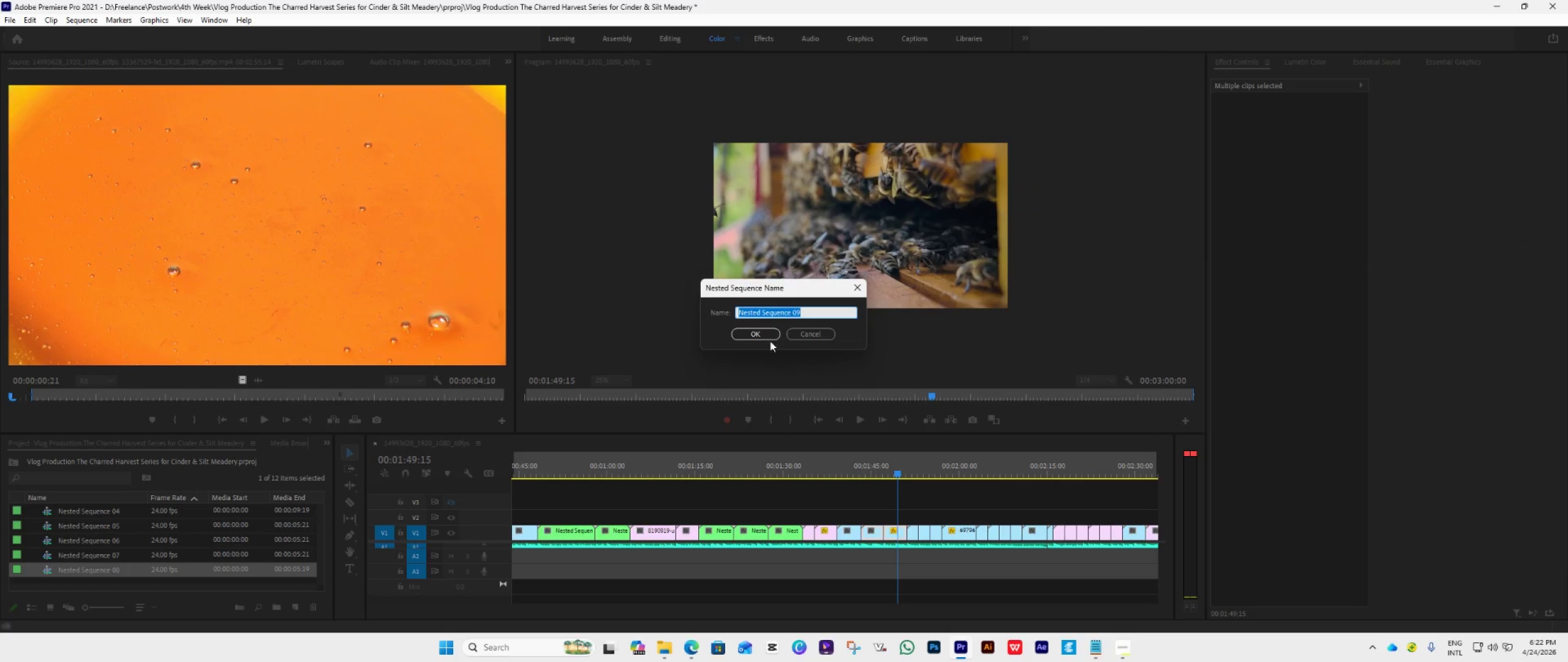 
left_click([761, 333])
 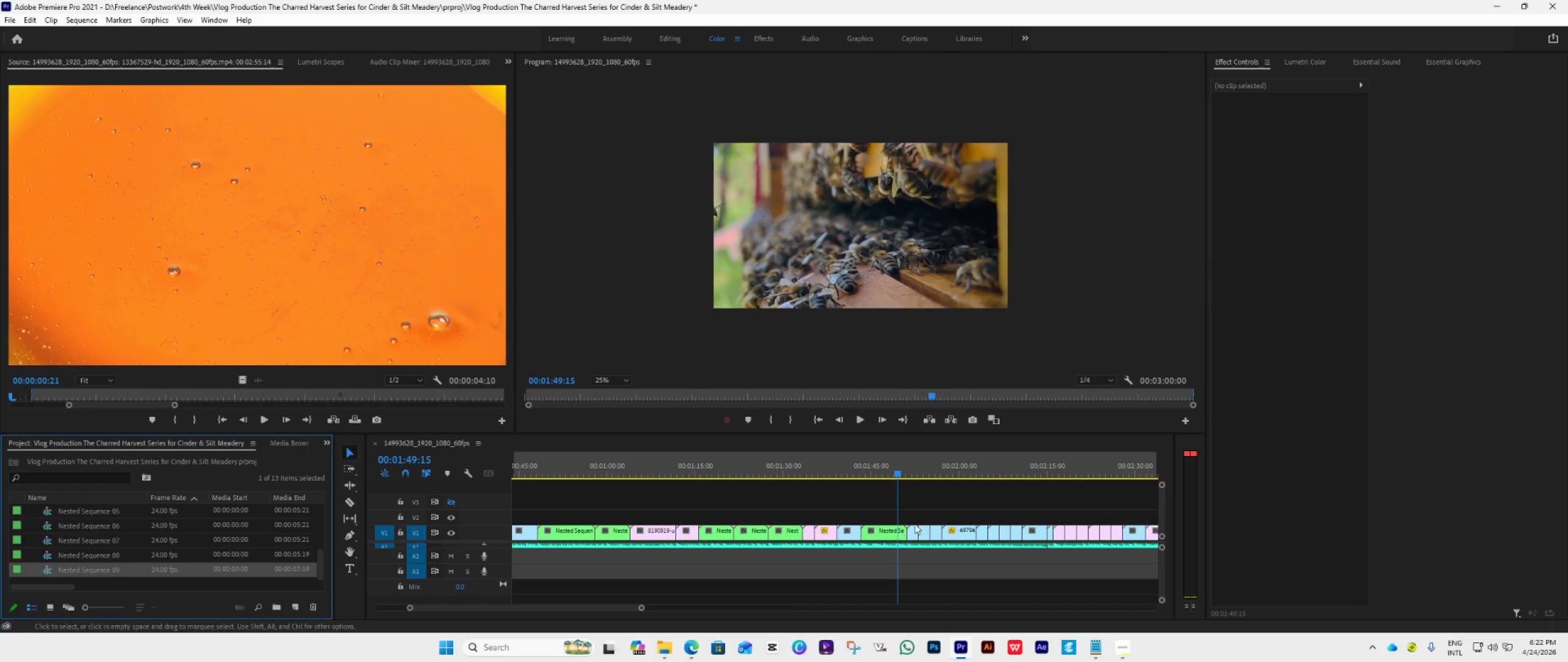 
key(Space)
 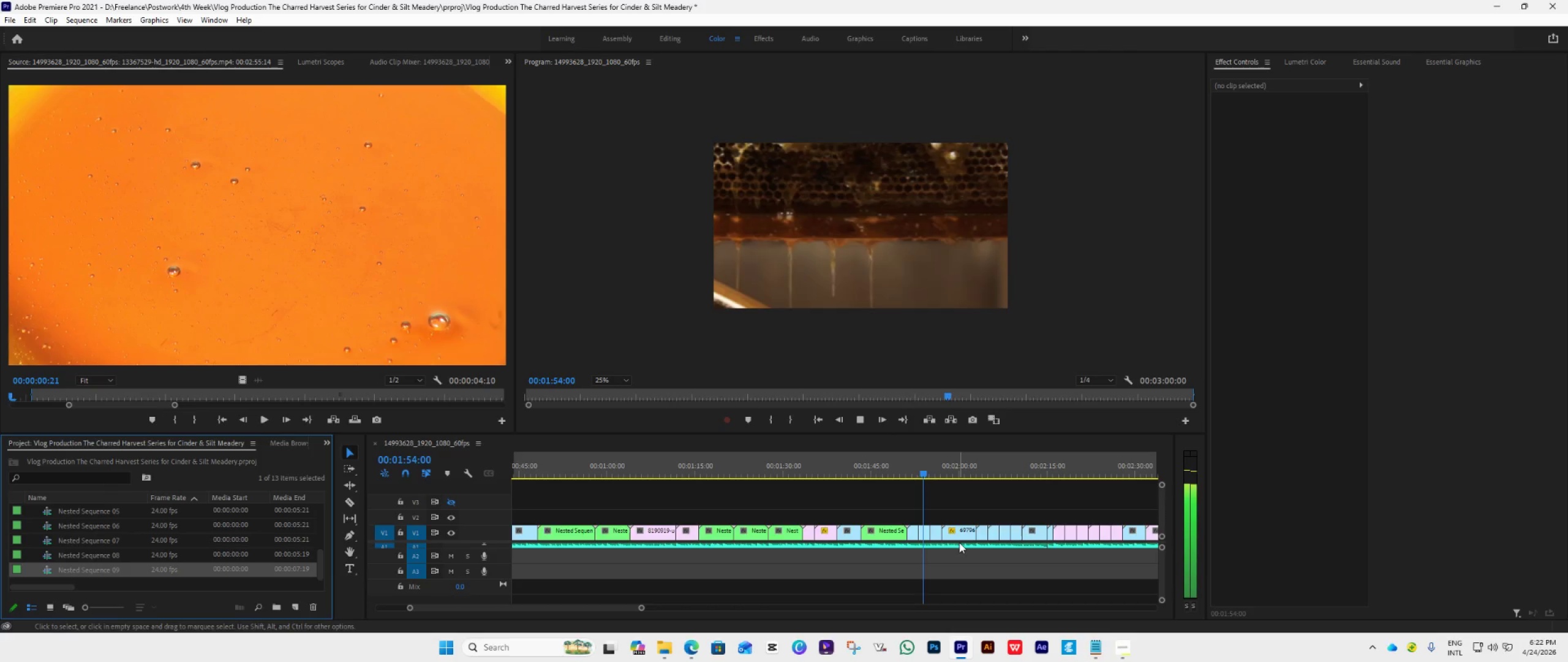 
wait(5.95)
 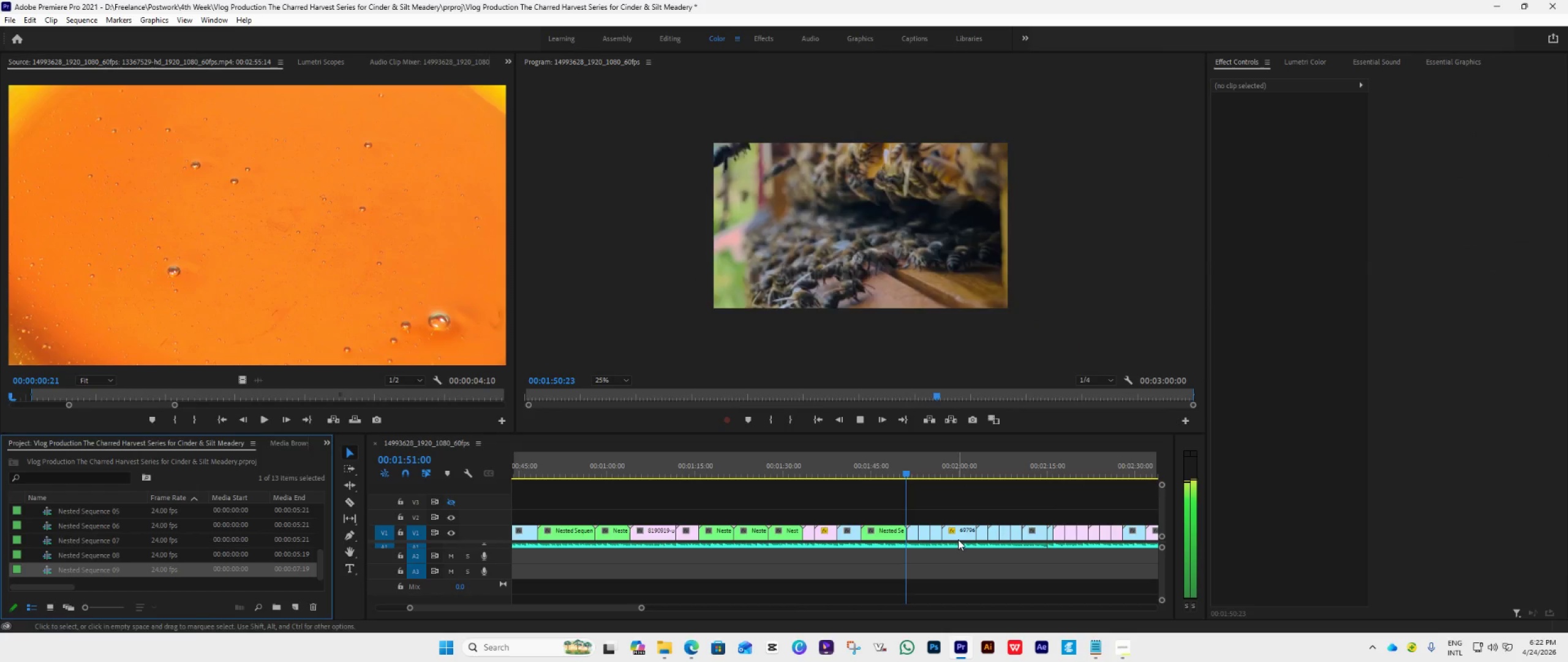 
key(Space)
 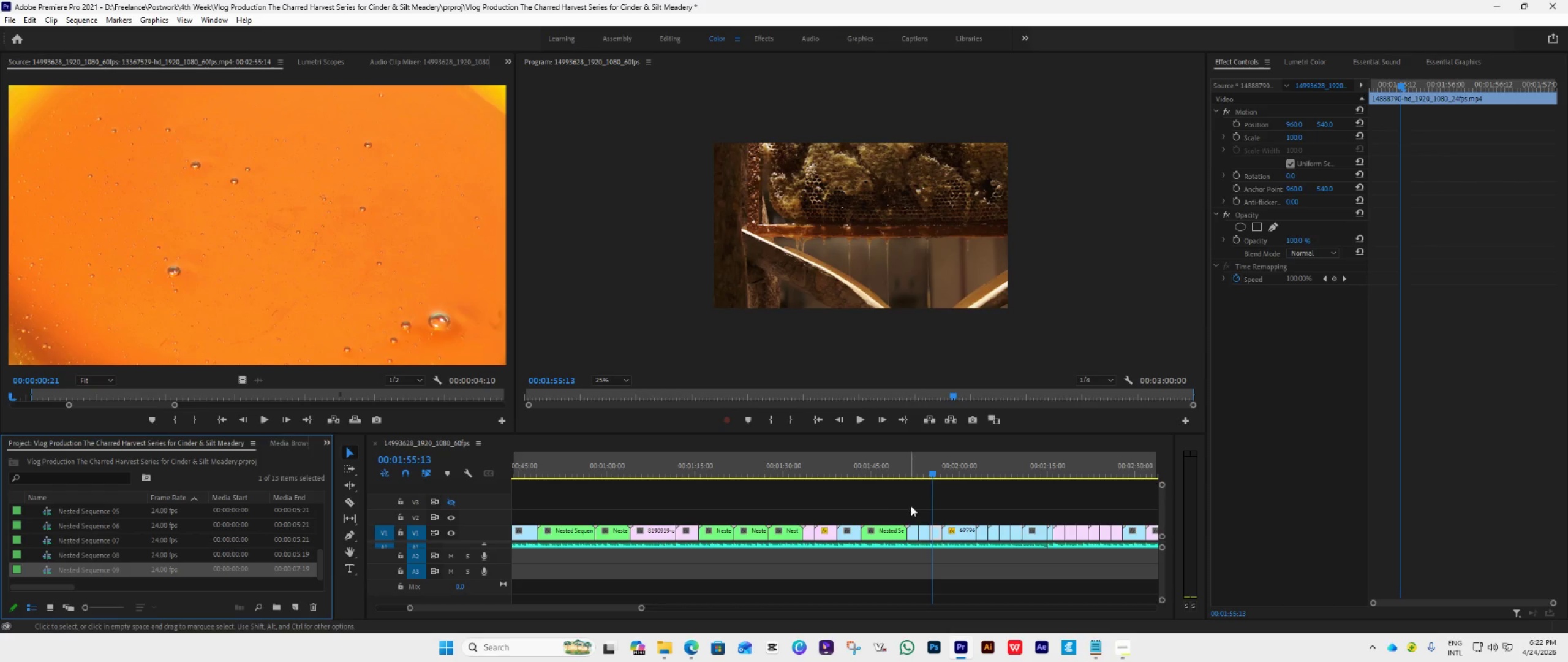 
left_click_drag(start_coordinate=[914, 504], to_coordinate=[935, 535])
 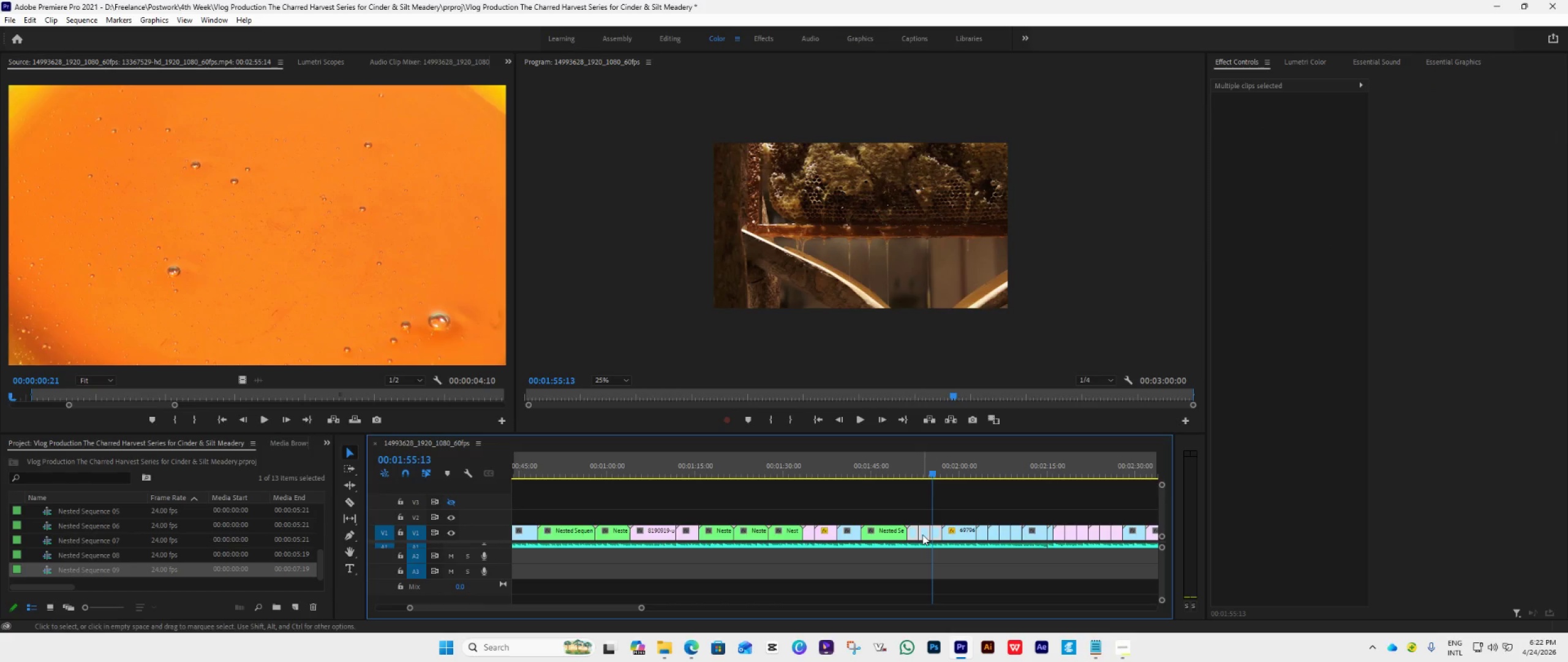 
right_click([922, 535])
 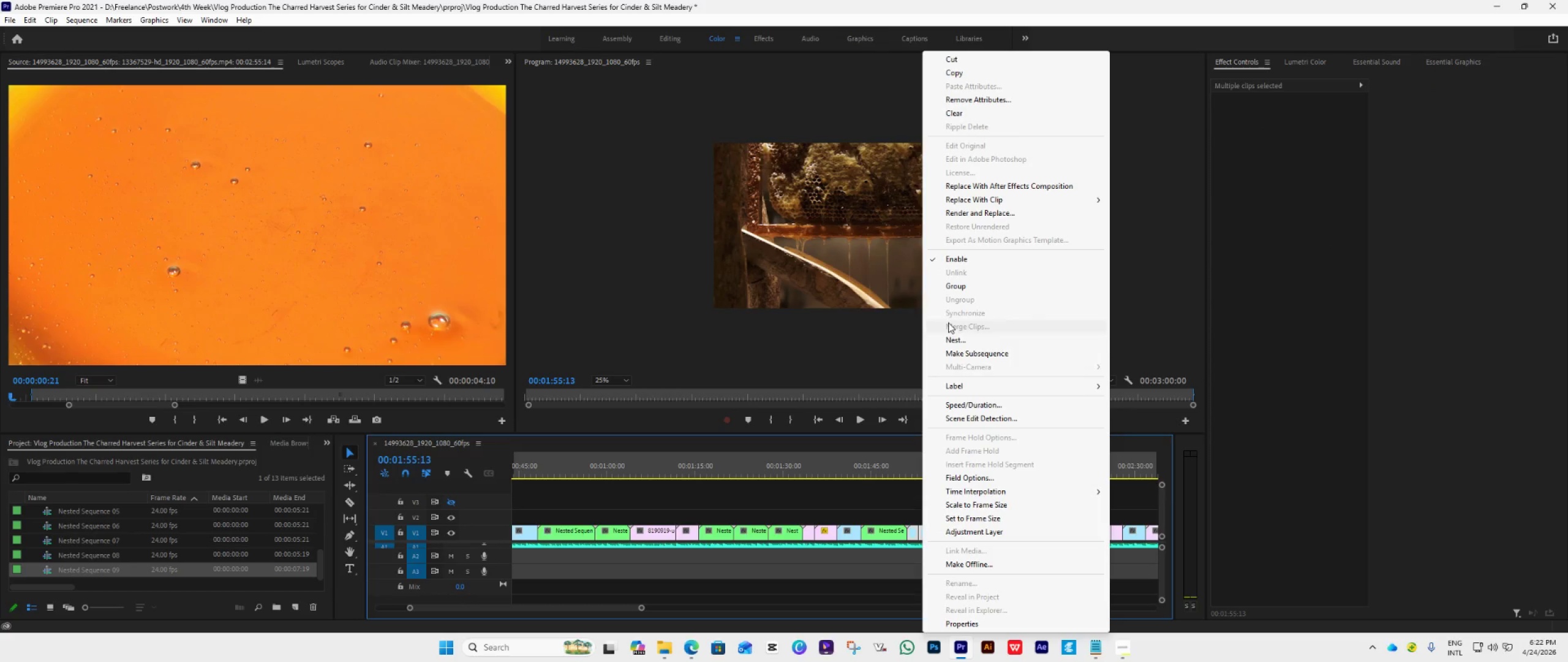 
left_click([956, 344])
 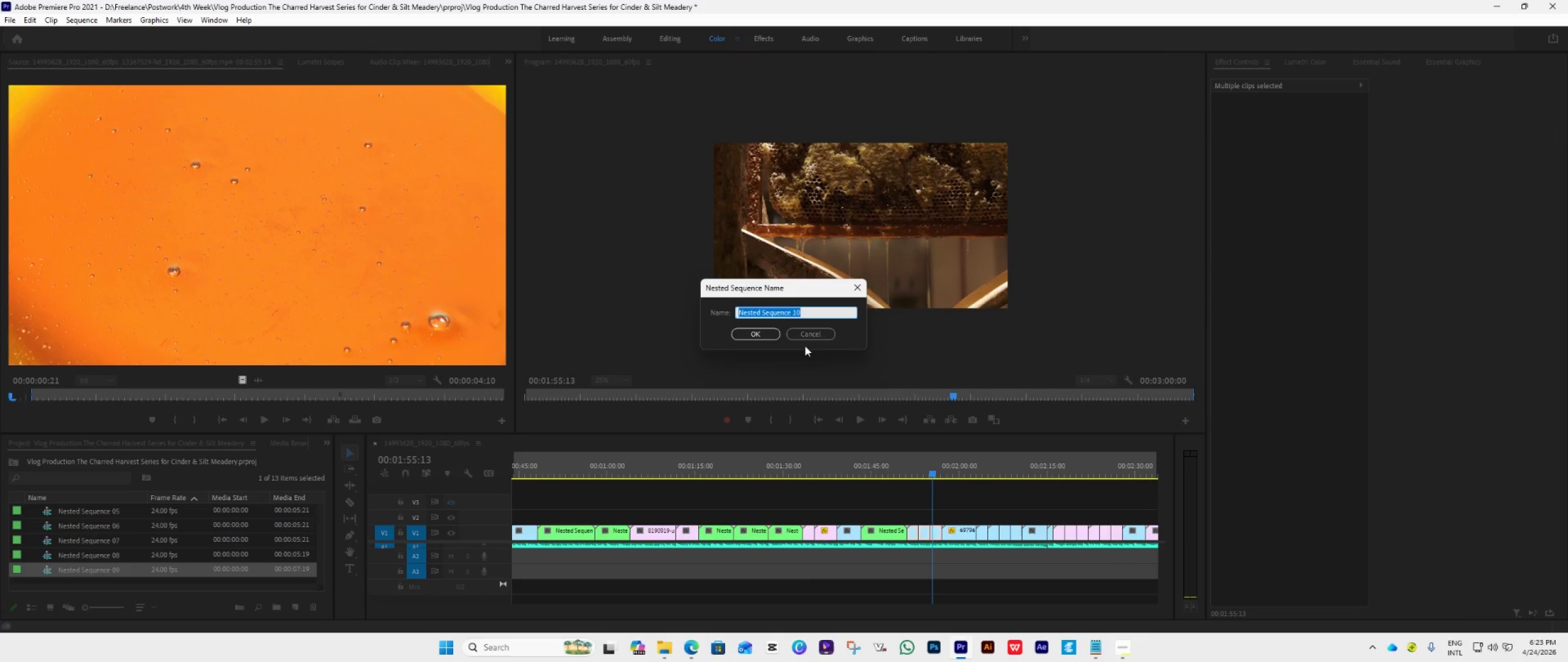 
left_click([764, 332])
 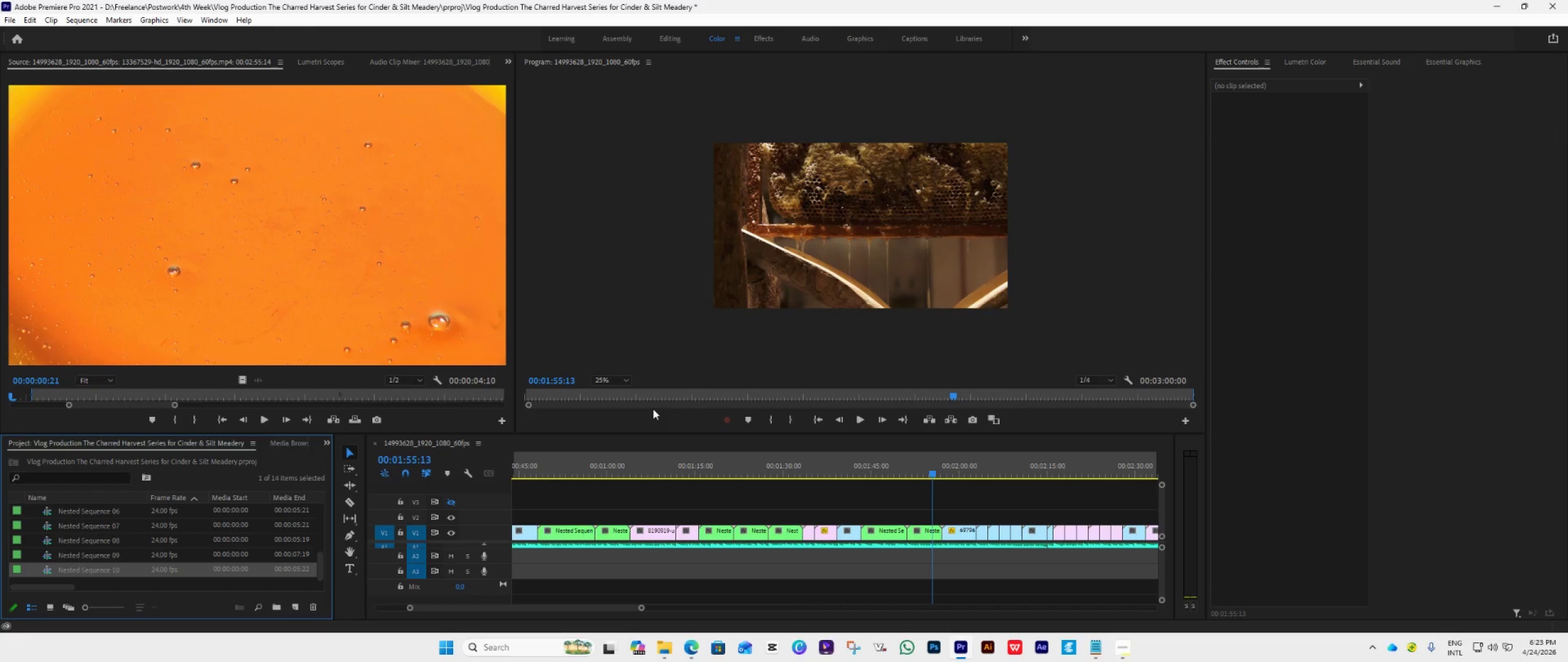 
key(Space)
 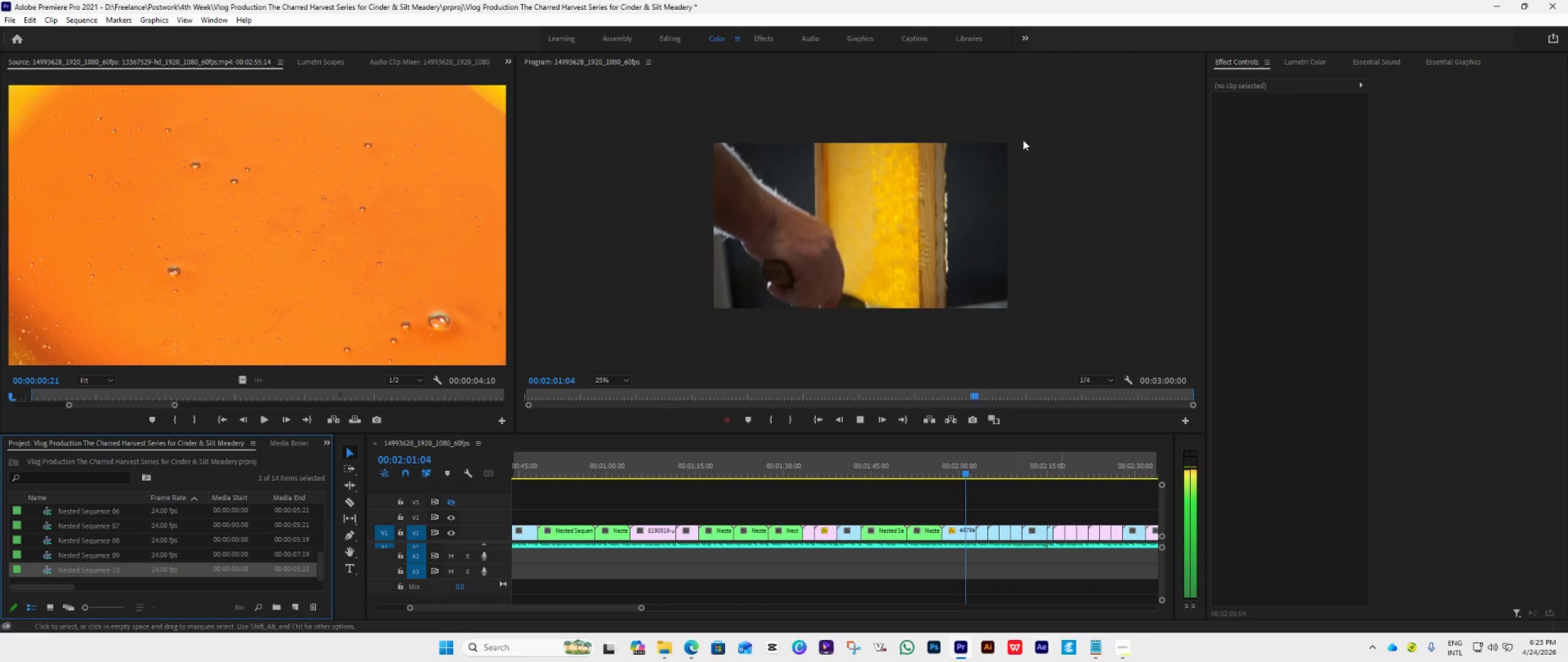 
wait(7.62)
 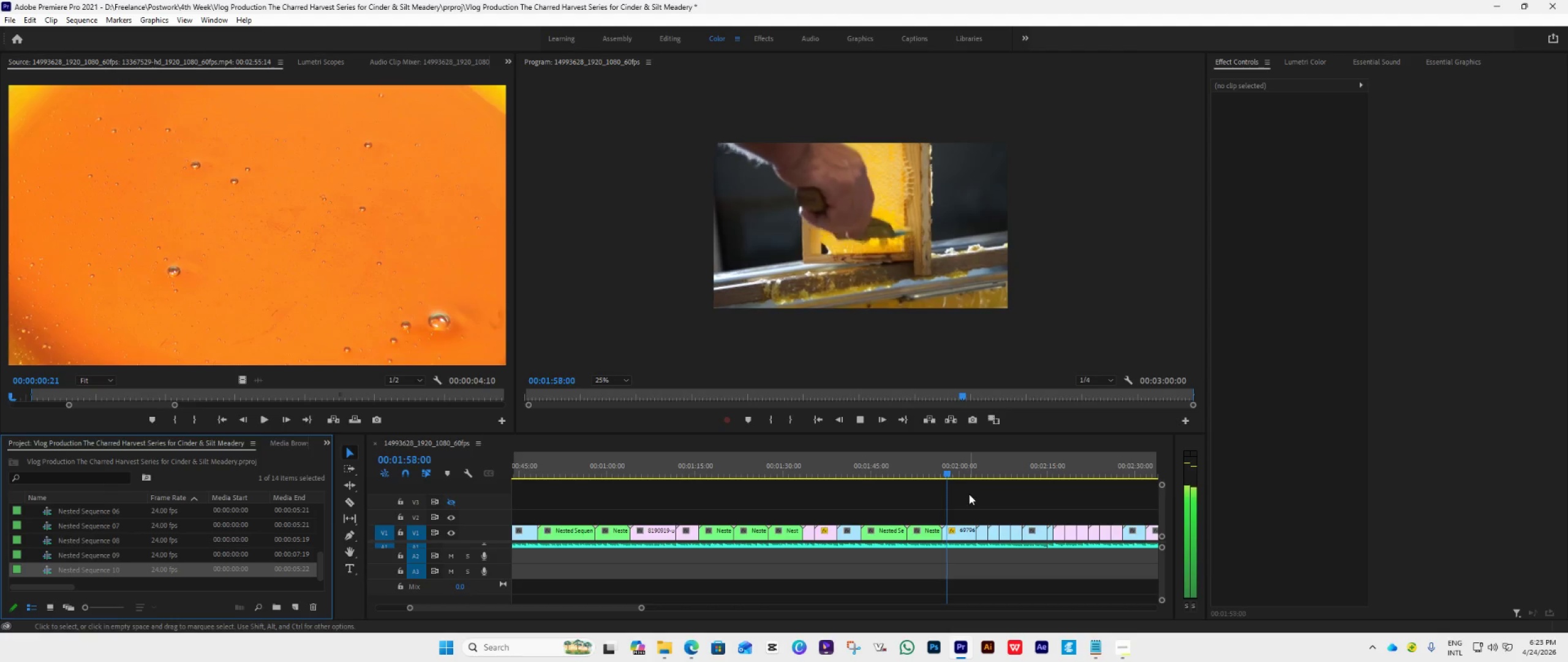 
key(Space)
 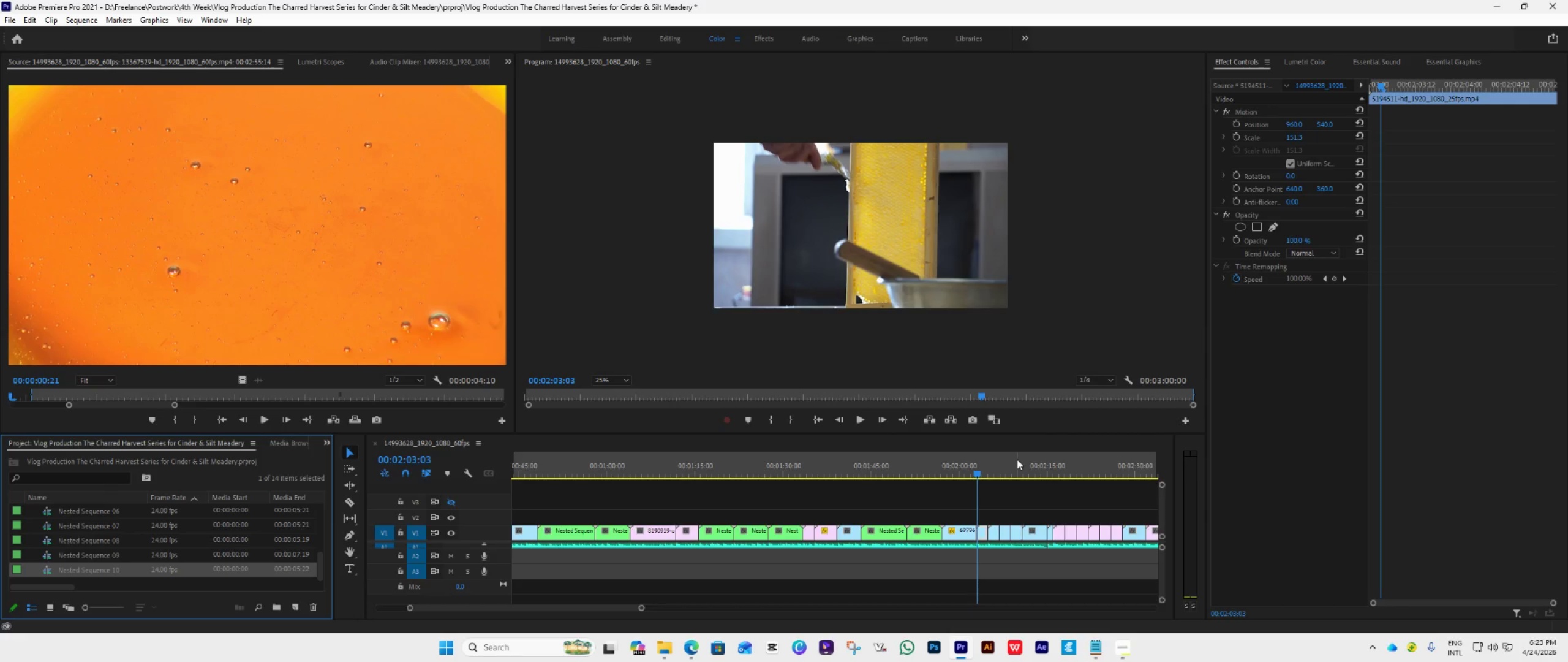 
key(Space)
 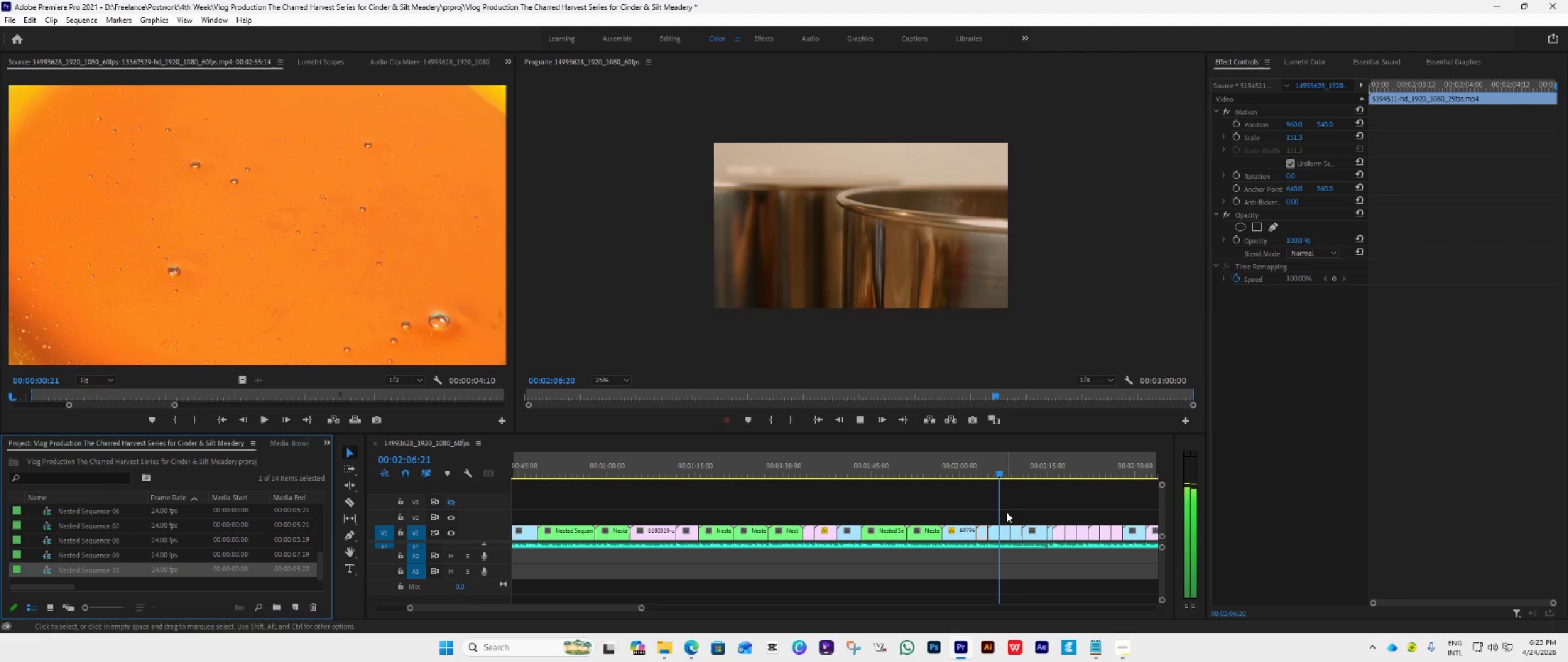 
wait(5.12)
 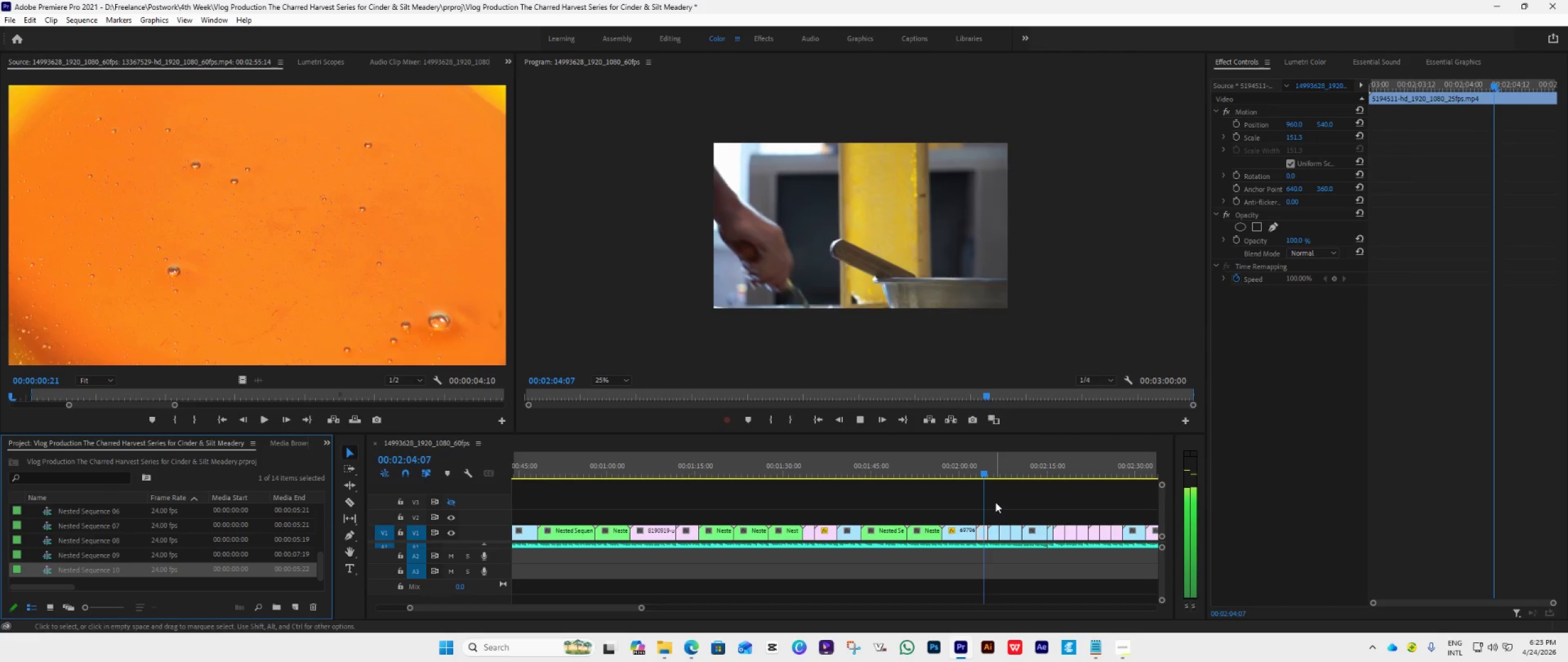 
key(Space)
 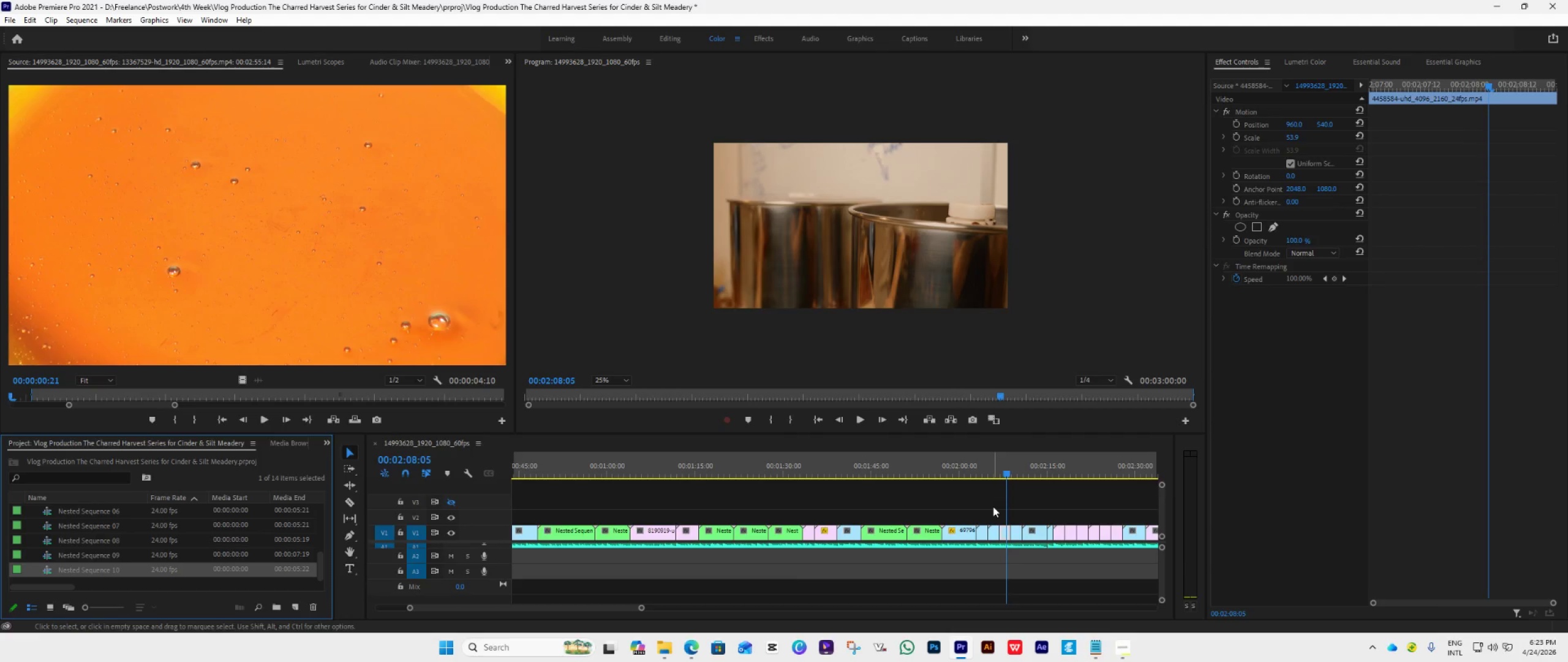 
left_click_drag(start_coordinate=[993, 506], to_coordinate=[1019, 535])
 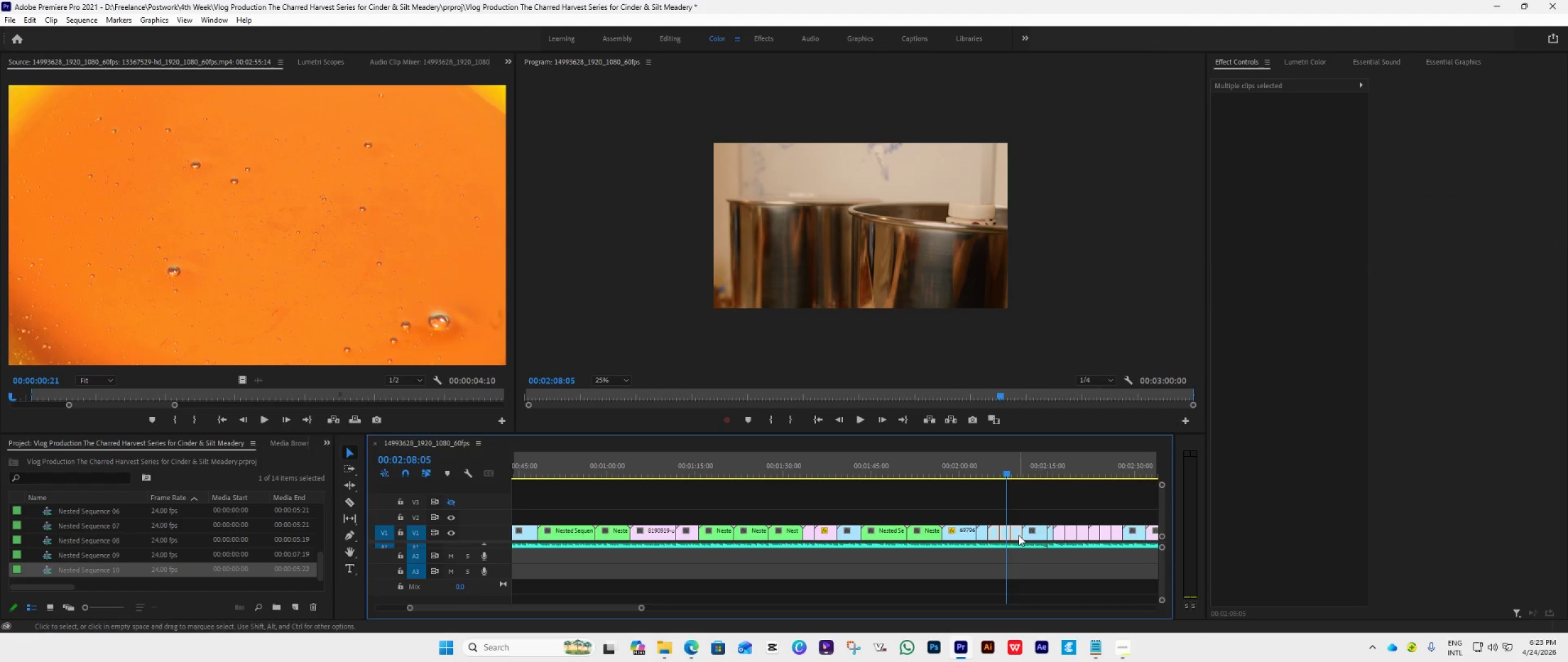 
left_click([1019, 535])
 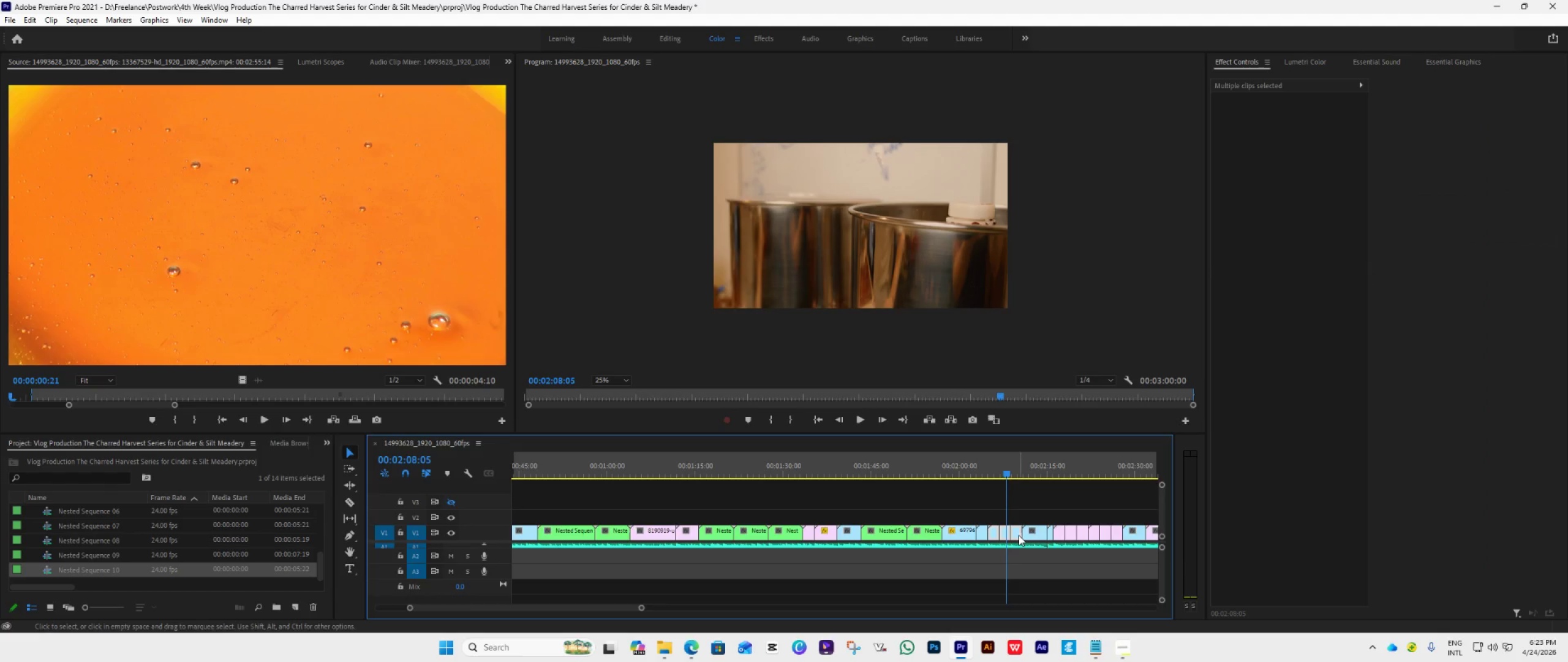 
right_click([1019, 535])
 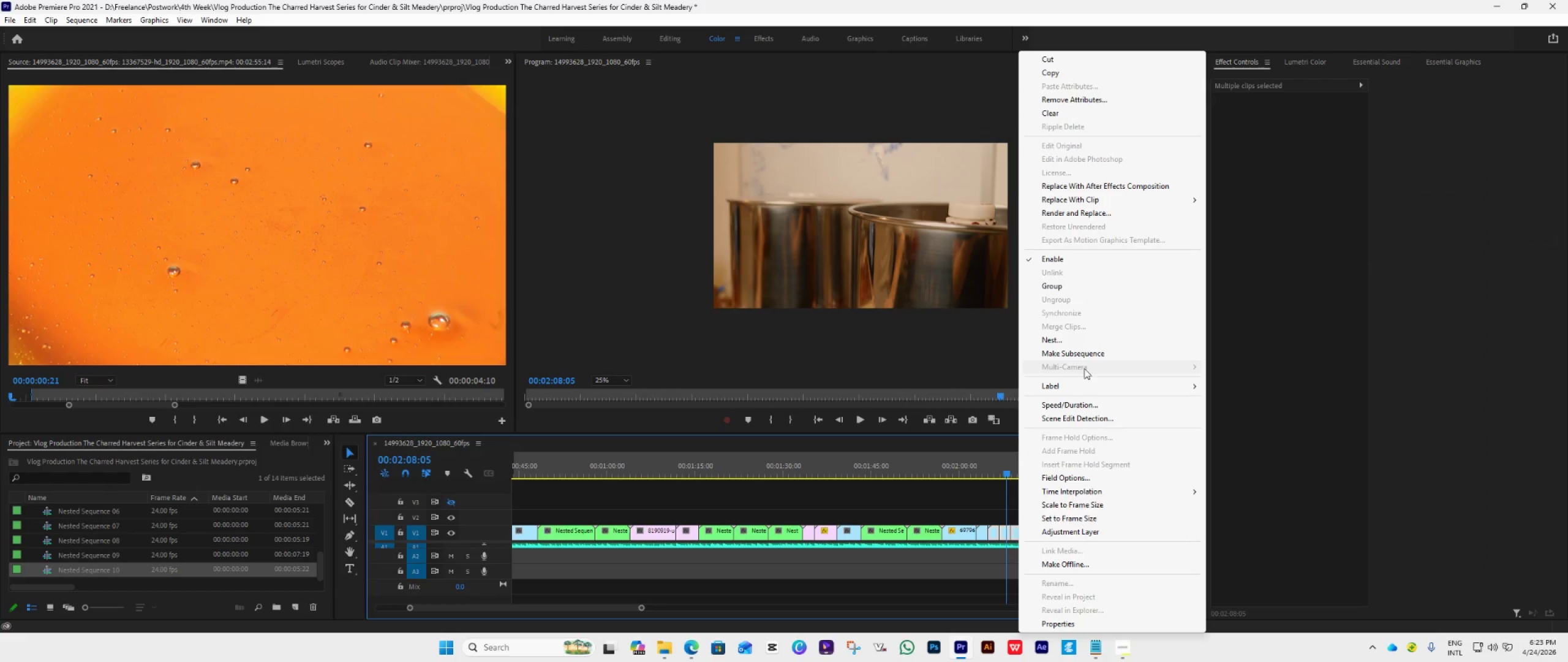 
left_click([1080, 343])
 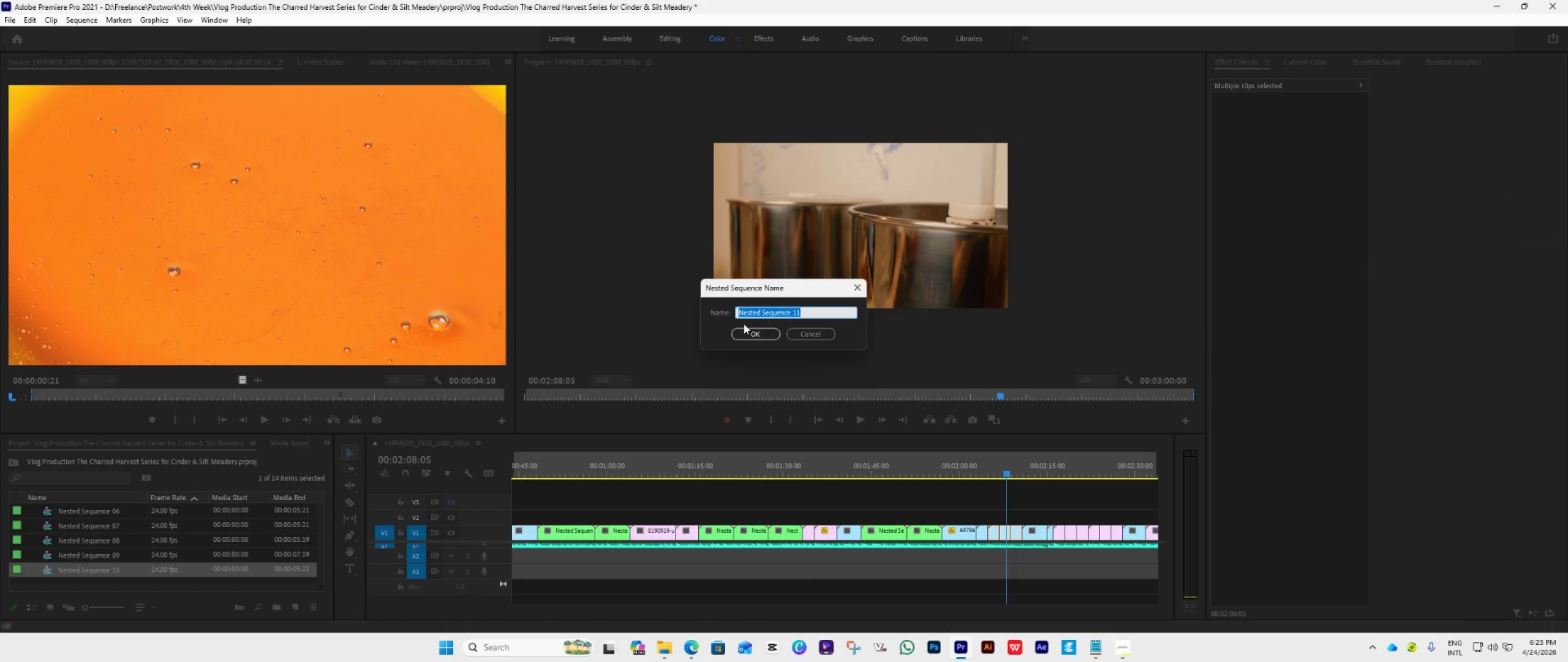 
left_click([744, 331])
 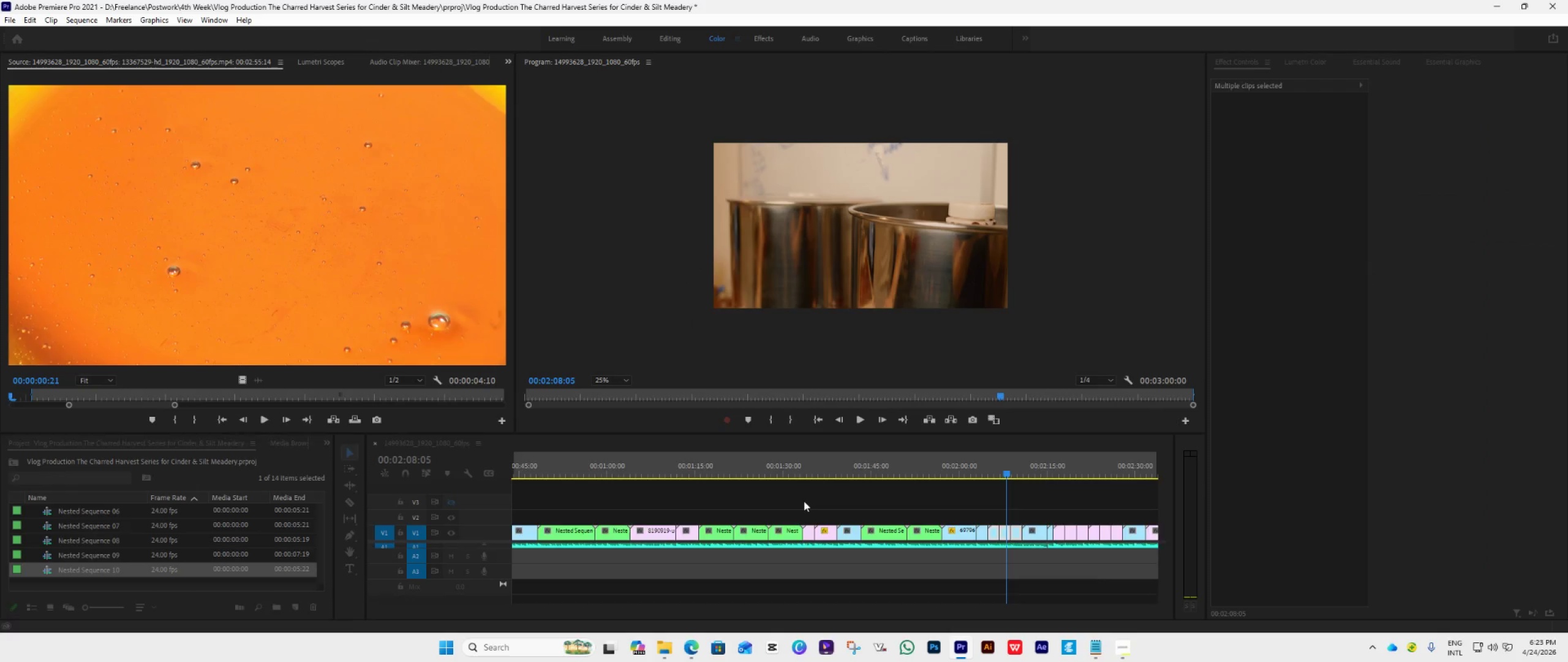 
key(Space)
 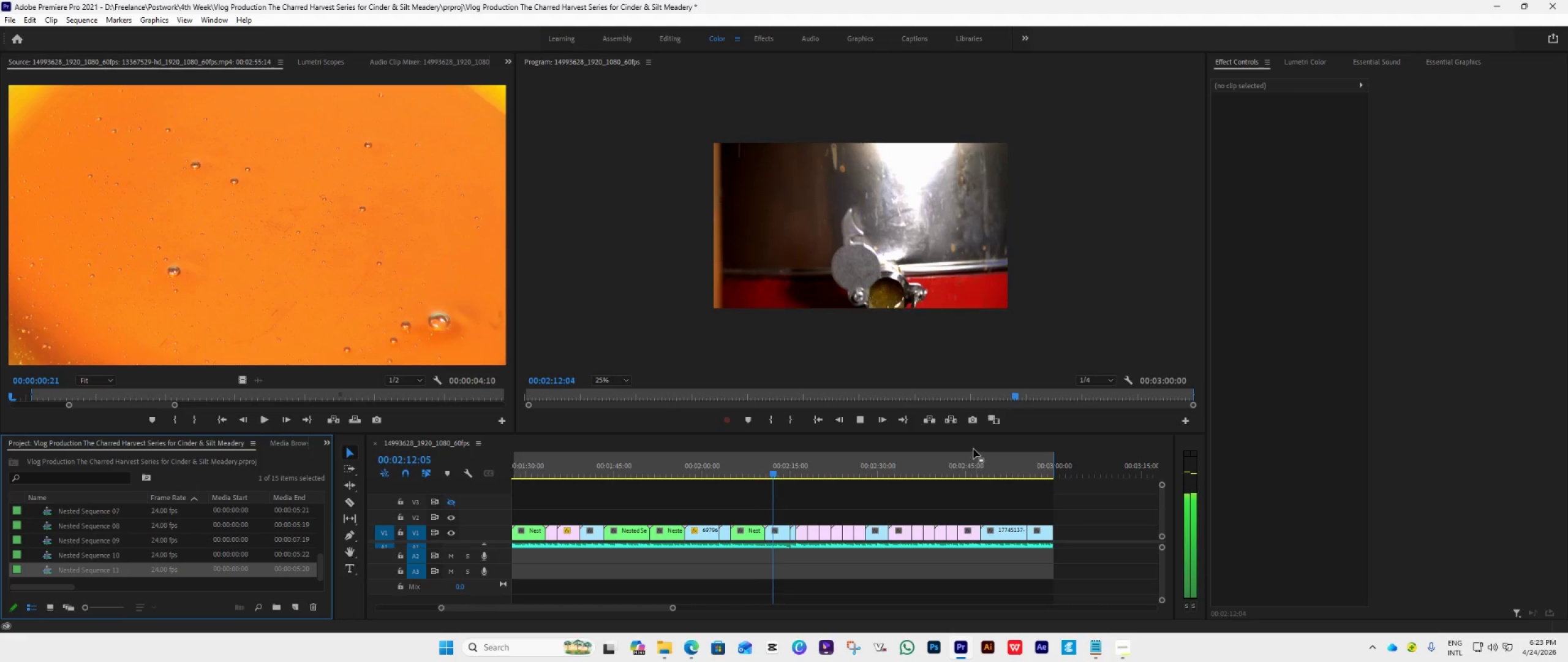 
scroll: coordinate [829, 531], scroll_direction: down, amount: 14.0
 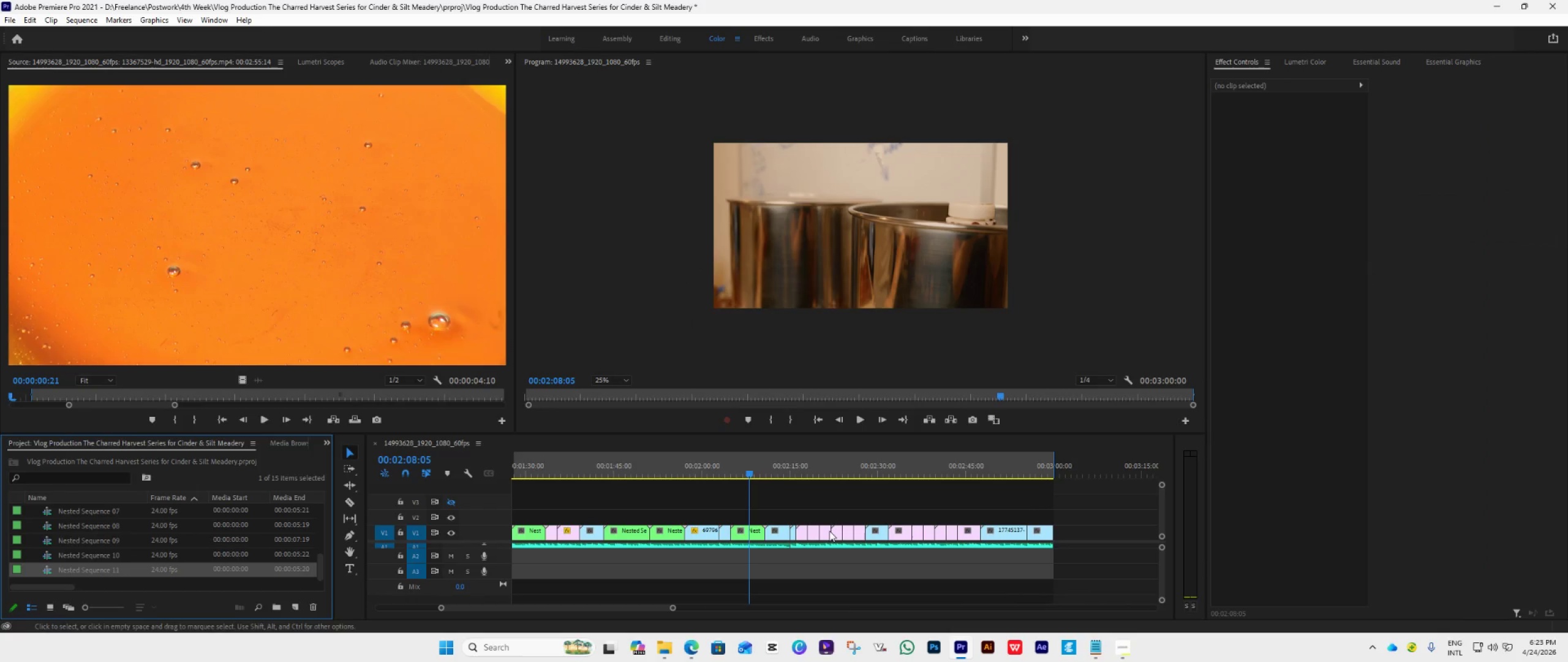 
wait(5.28)
 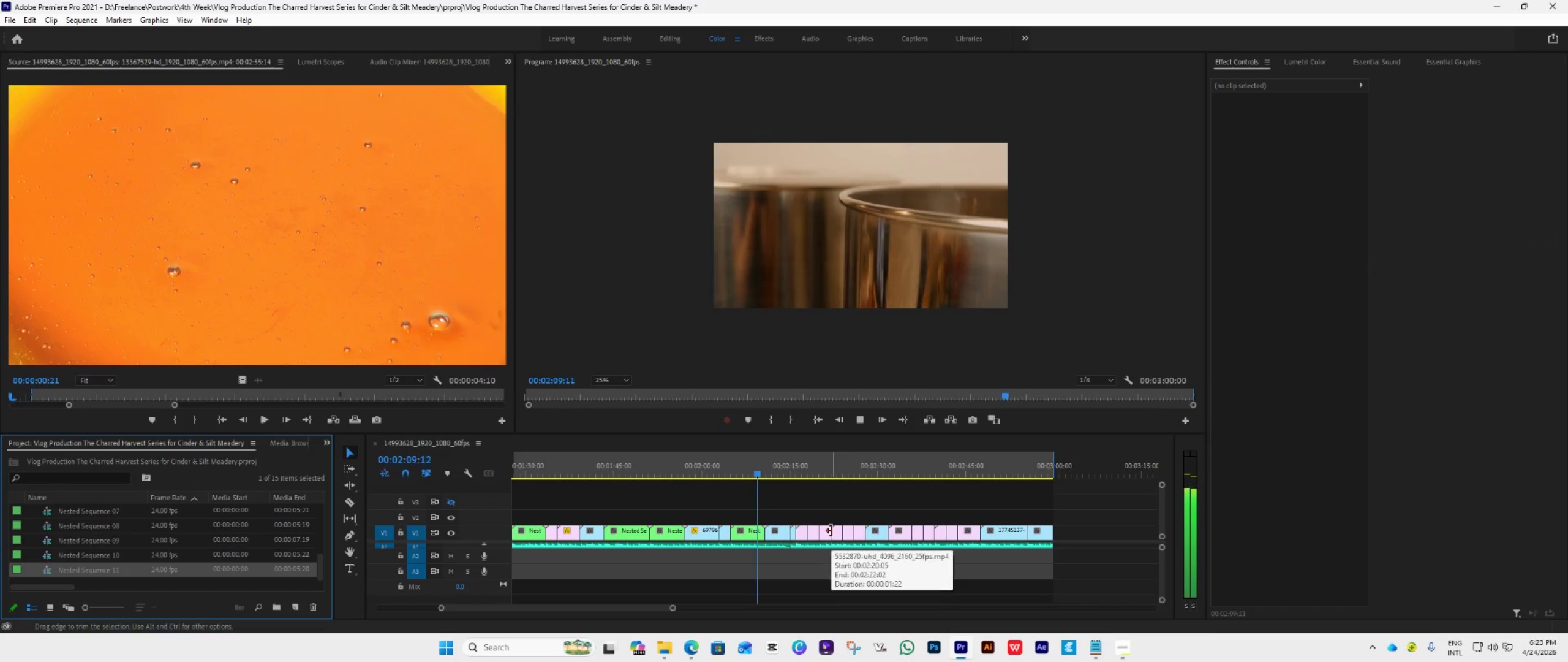 
mouse_move([871, 527])
 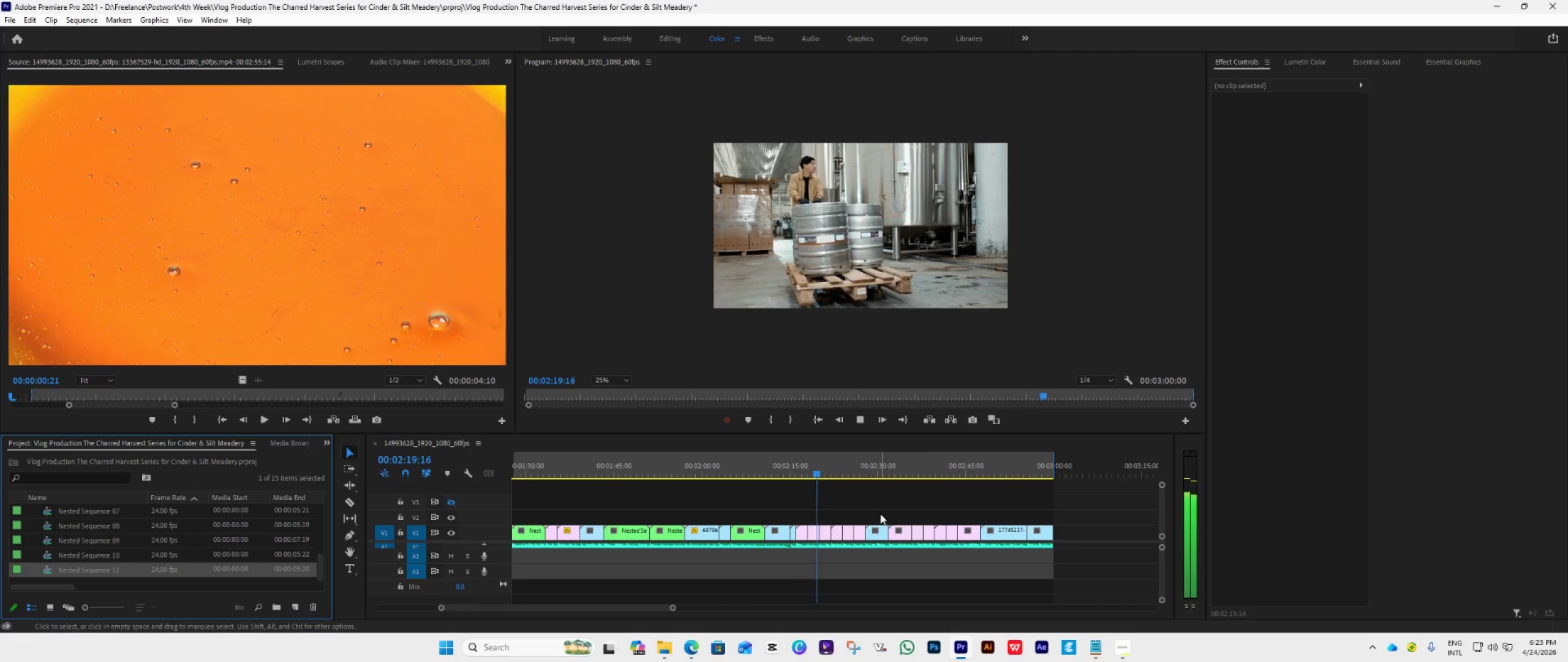 
key(Space)
 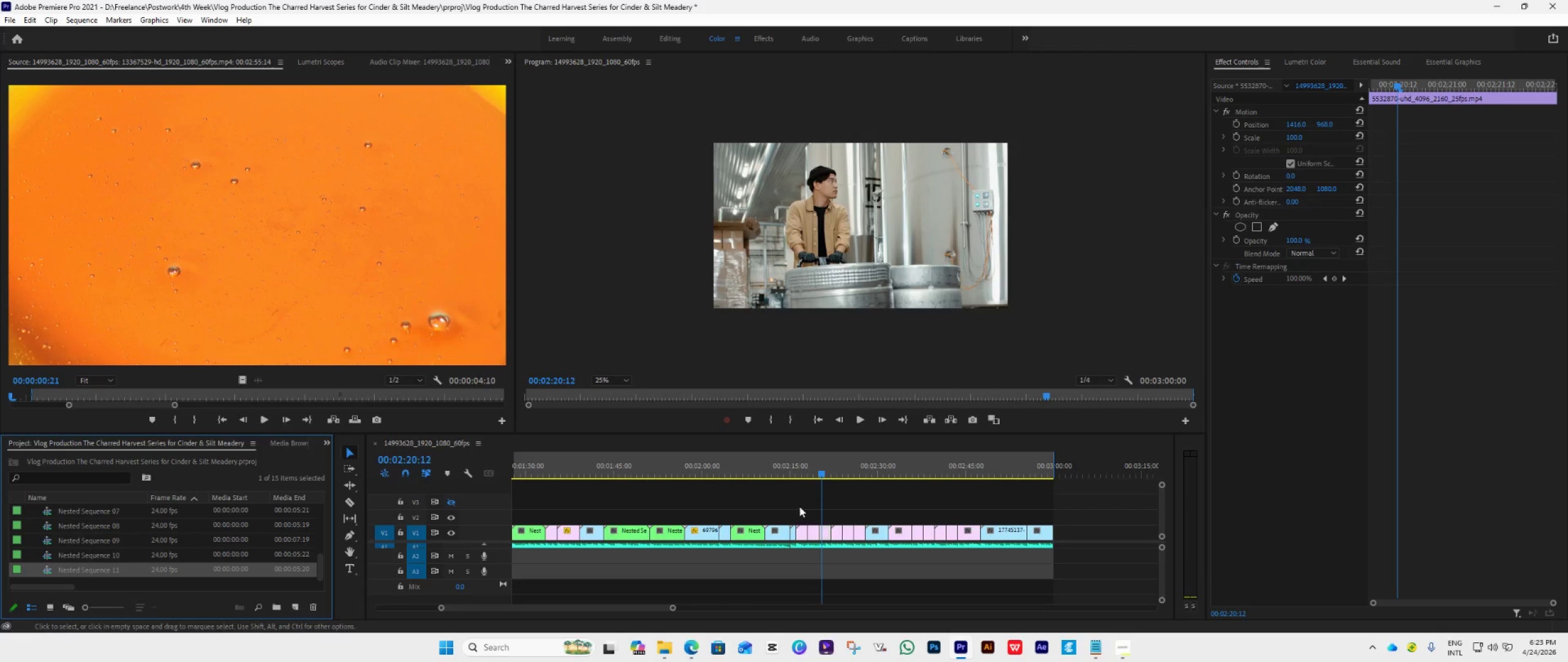 
left_click_drag(start_coordinate=[797, 506], to_coordinate=[823, 533])
 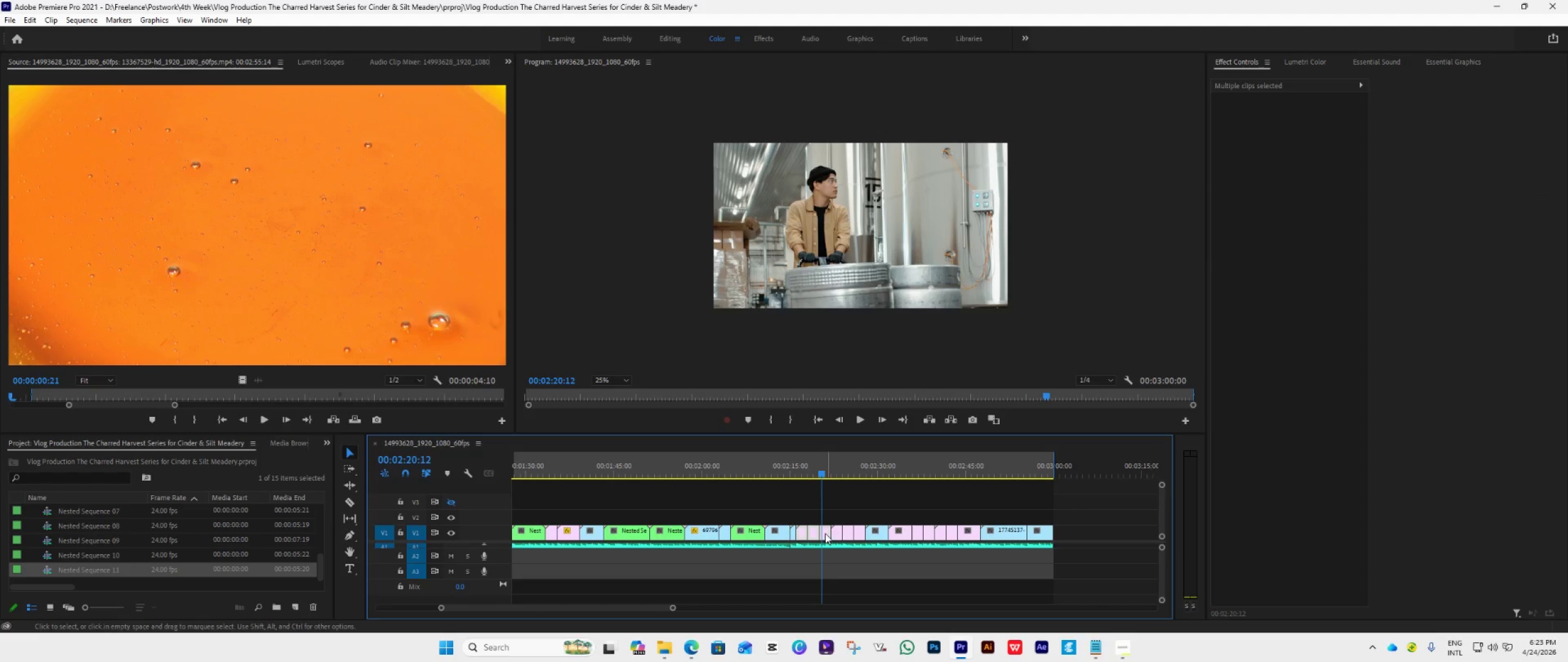 
right_click([824, 531])
 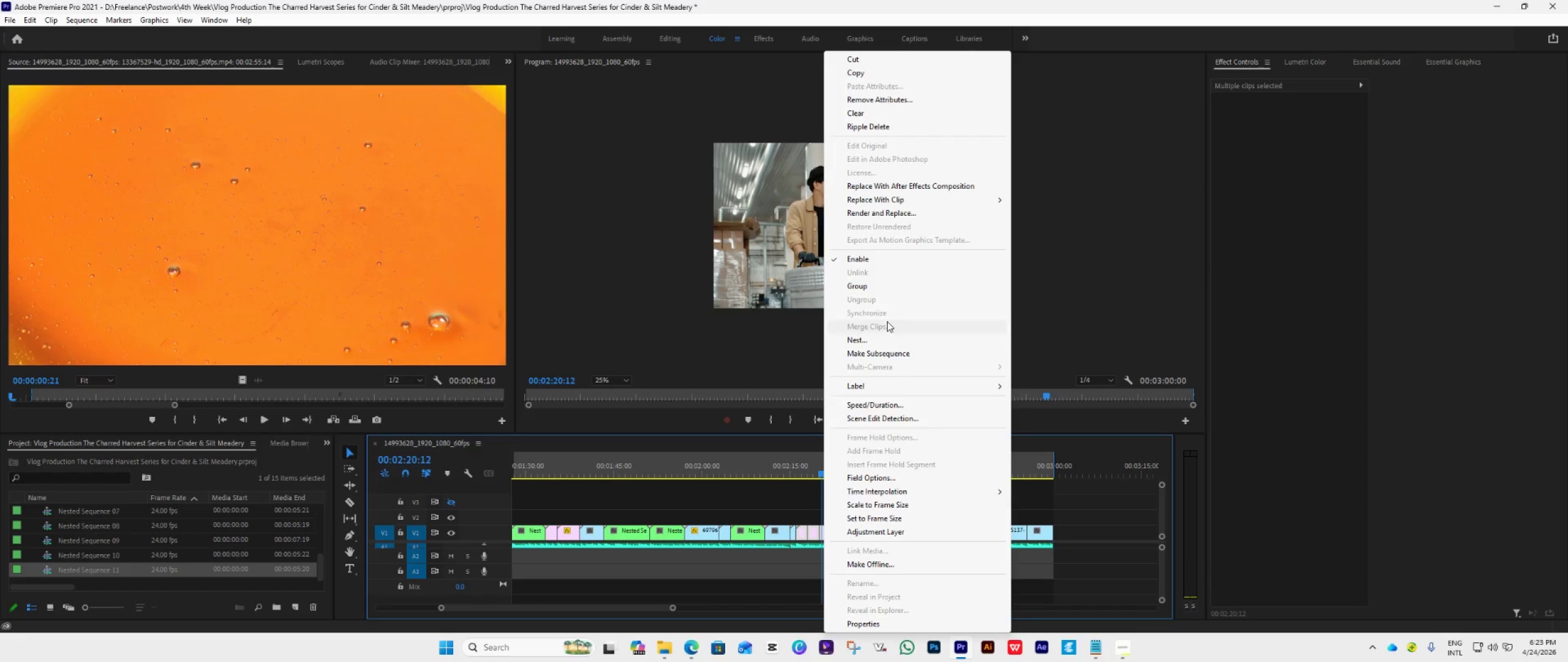 
left_click([884, 343])
 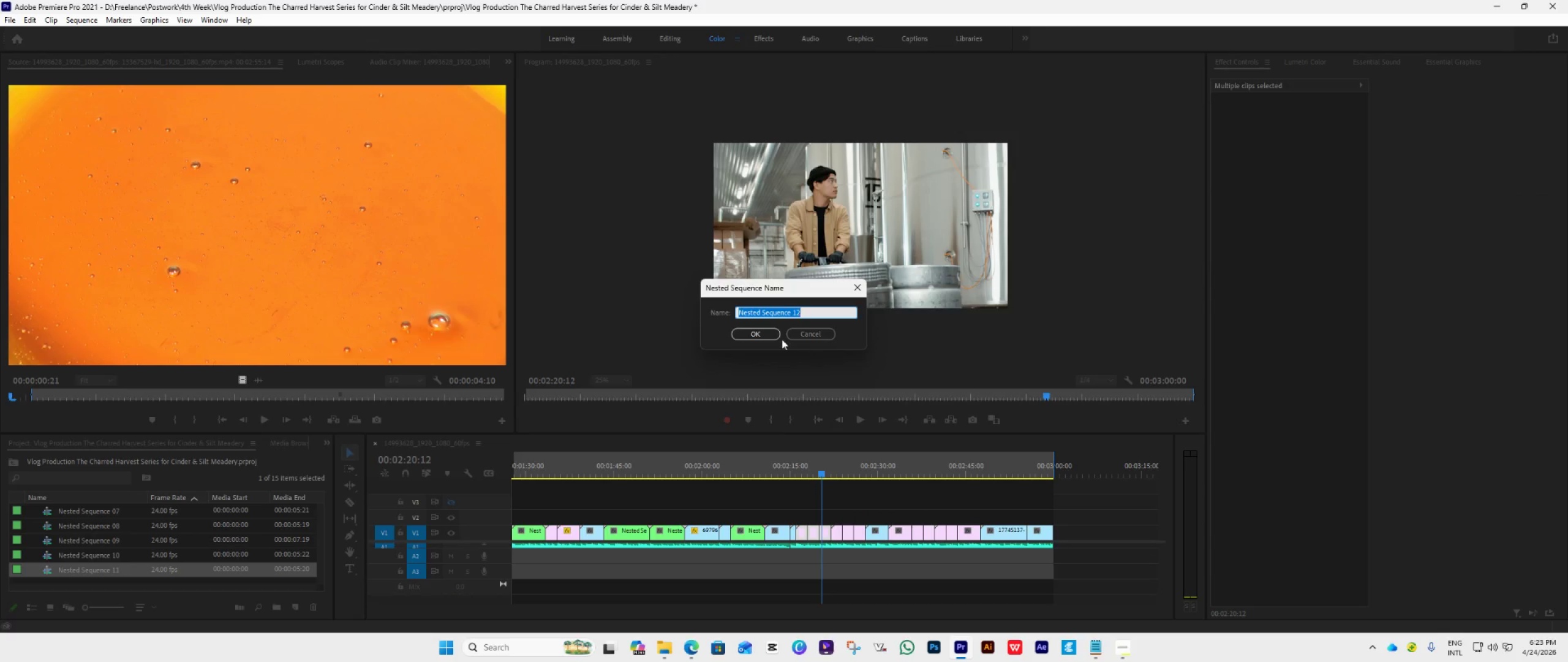 
left_click([758, 335])
 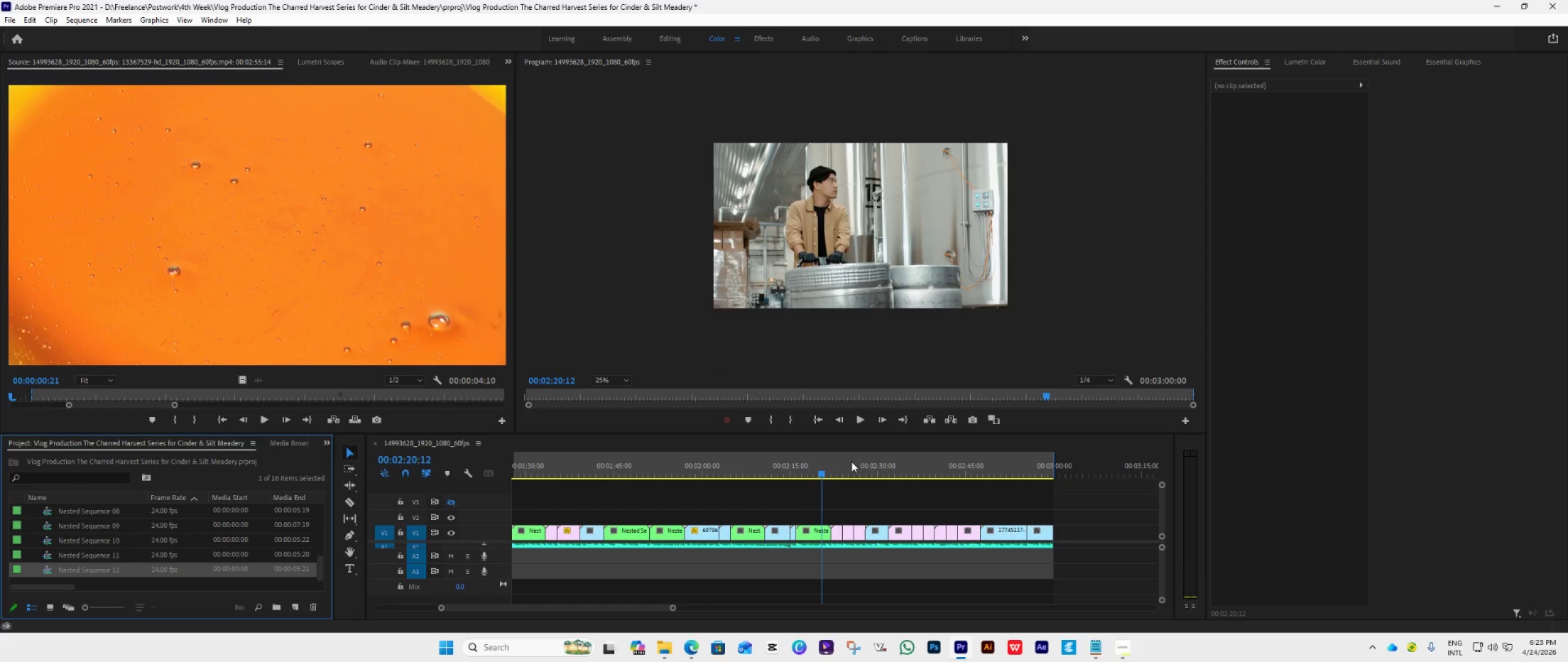 
key(Space)
 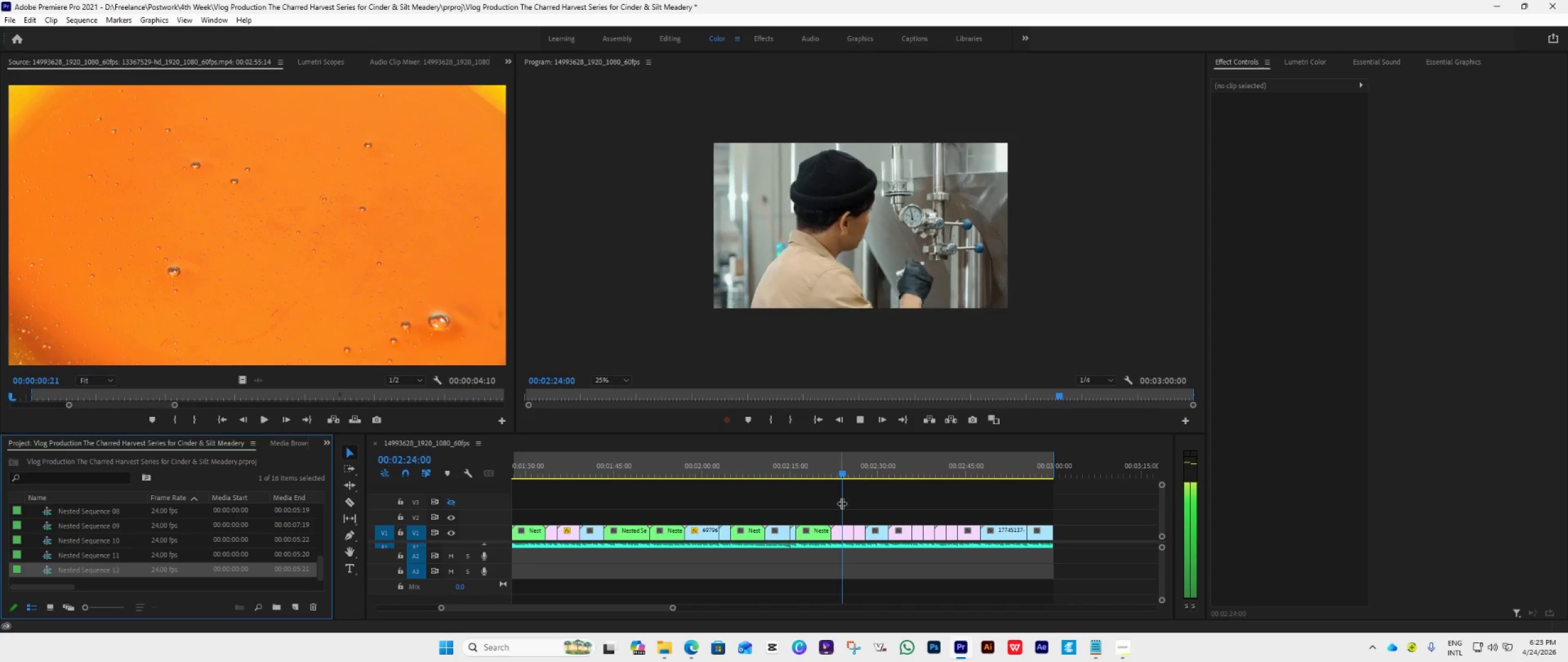 
key(Space)
 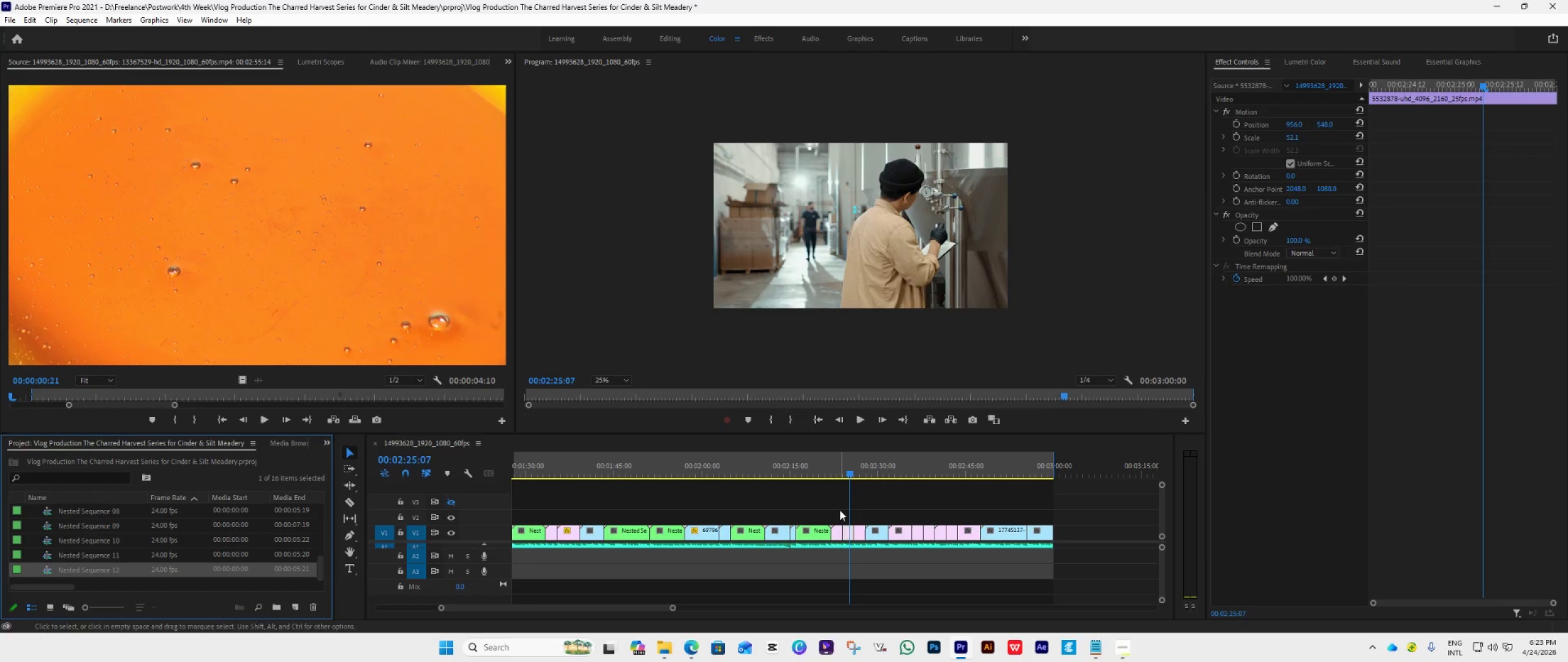 
left_click_drag(start_coordinate=[840, 510], to_coordinate=[856, 539])
 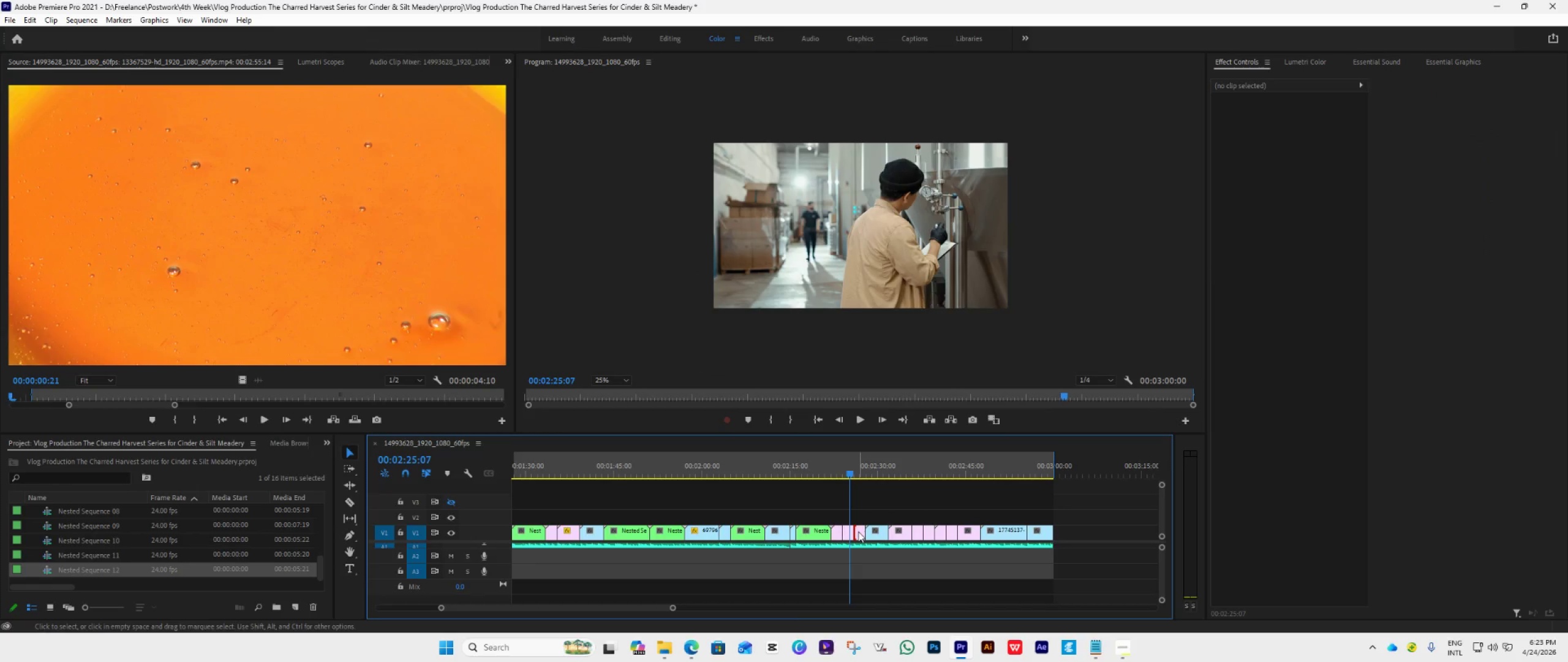 
left_click([856, 539])
 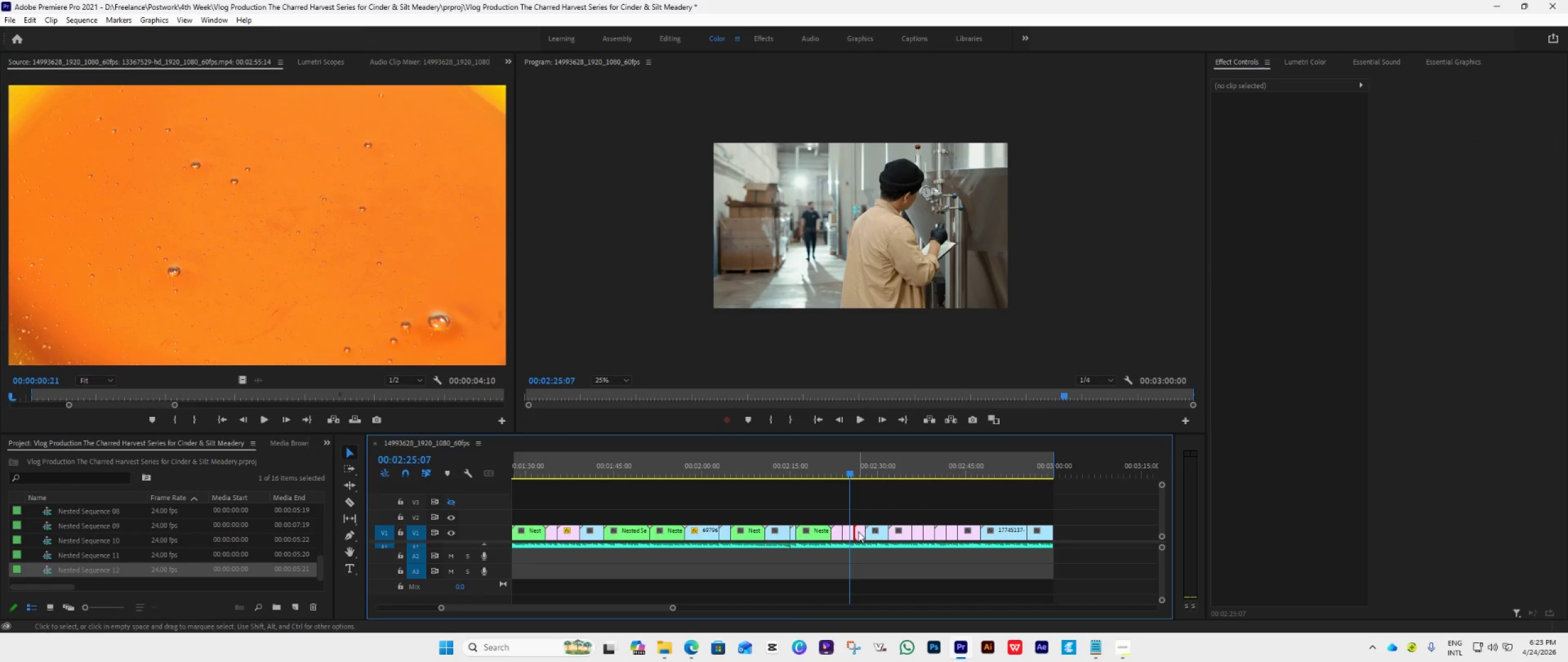 
right_click([858, 531])
 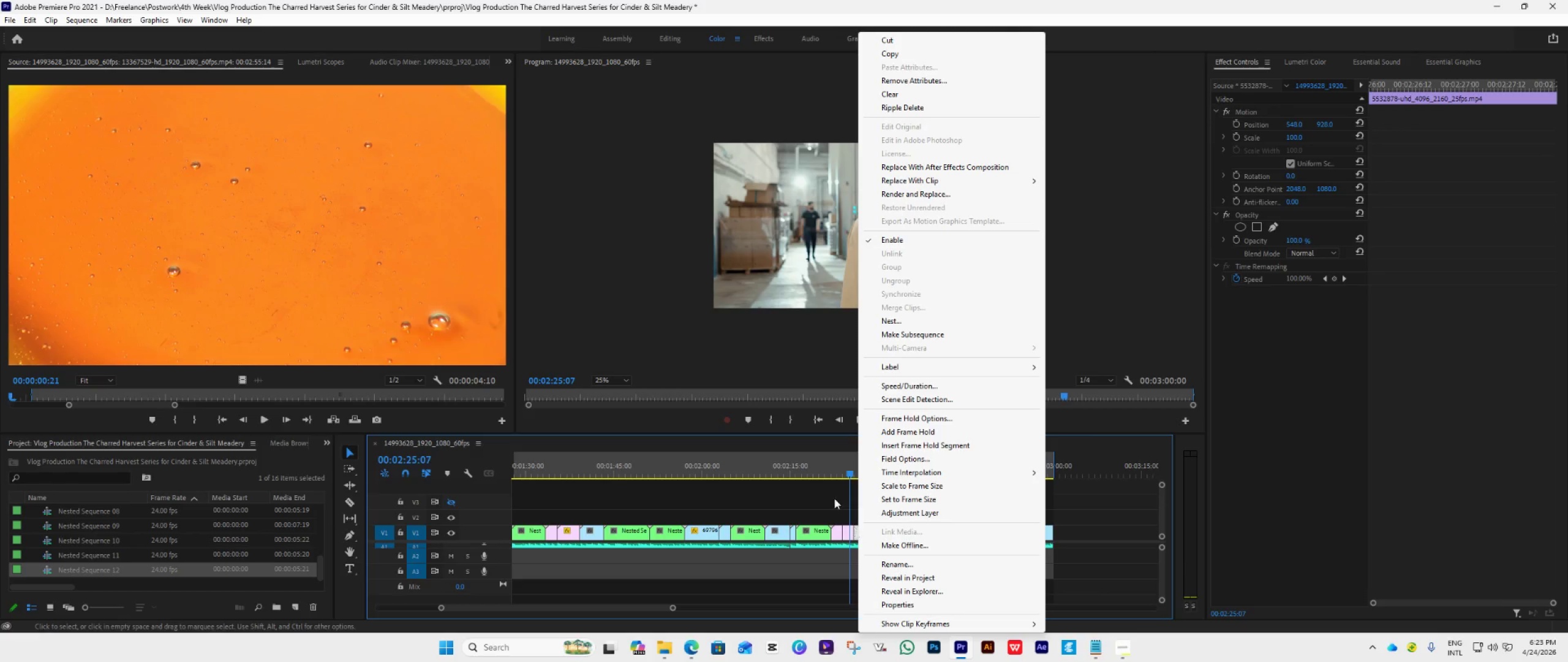 
left_click([831, 493])
 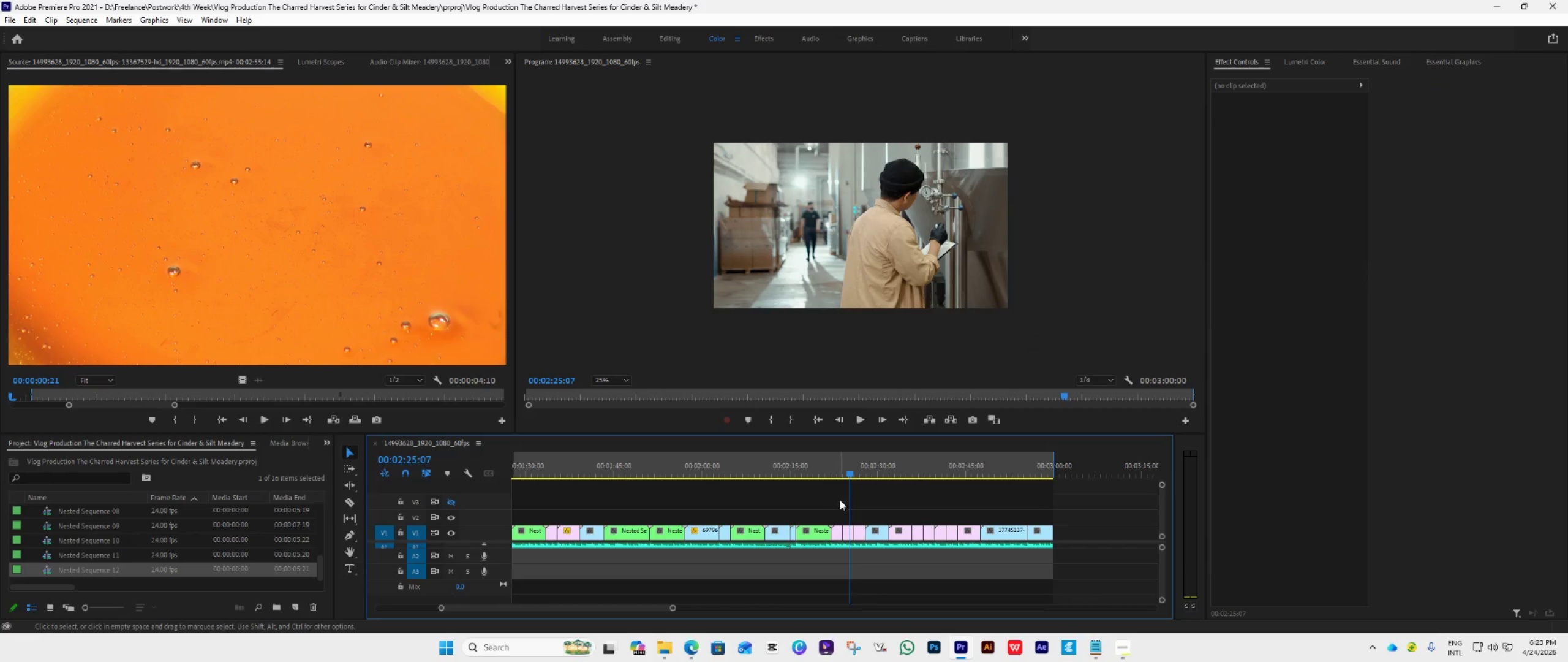 
left_click_drag(start_coordinate=[840, 500], to_coordinate=[858, 536])
 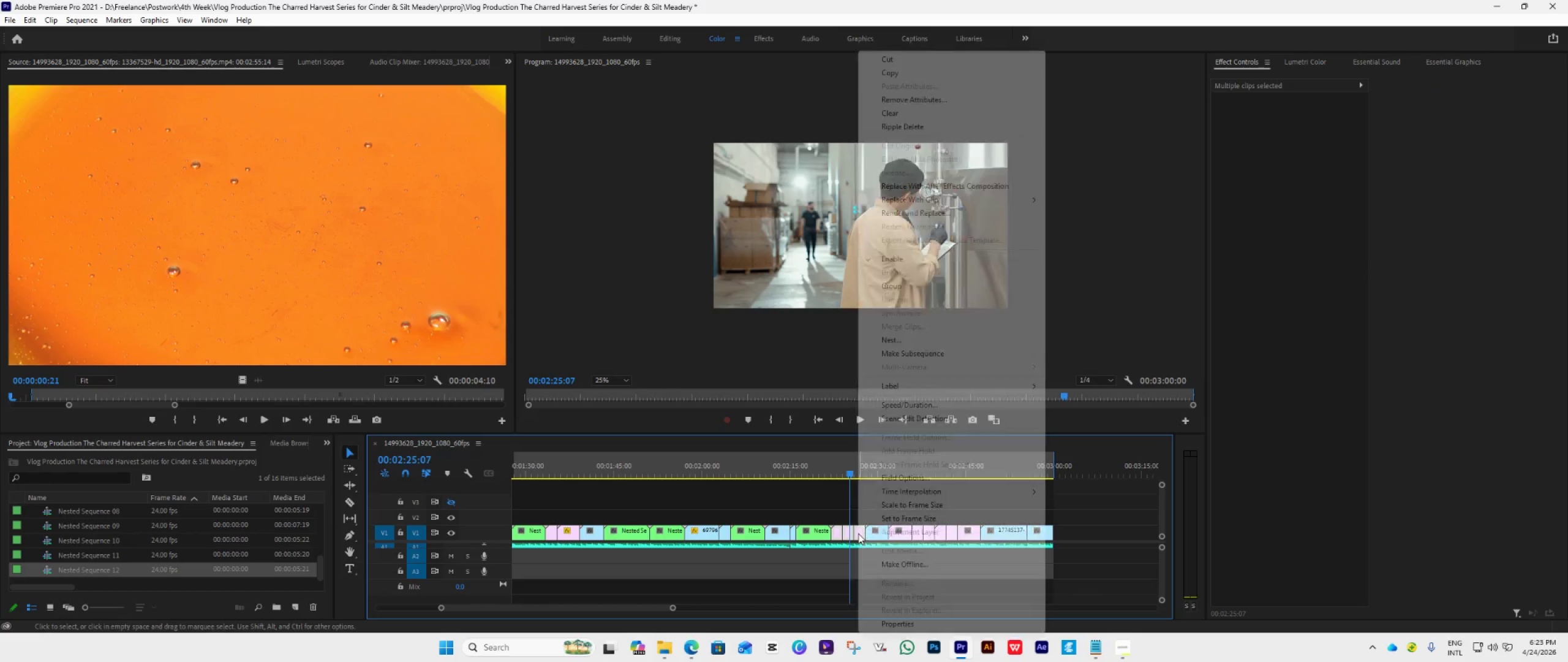 
left_click([858, 536])
 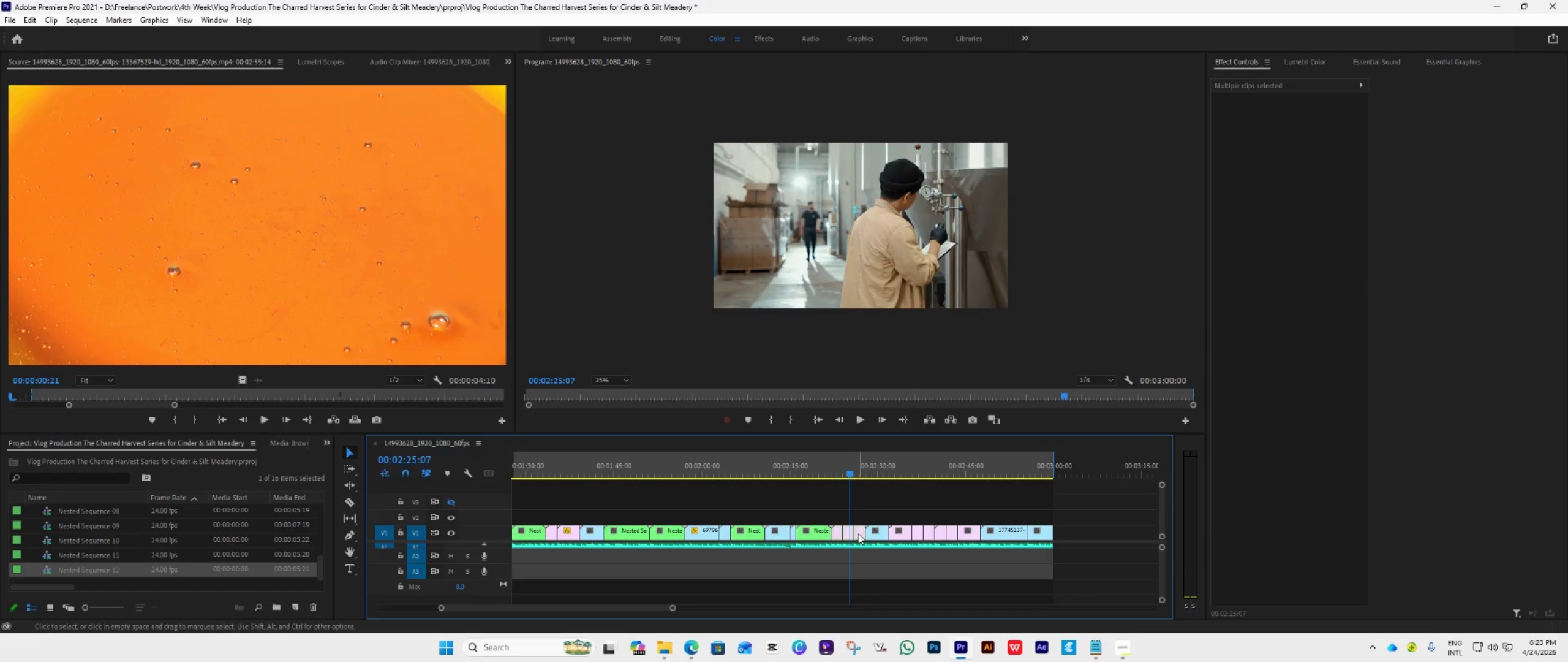 
right_click([858, 533])
 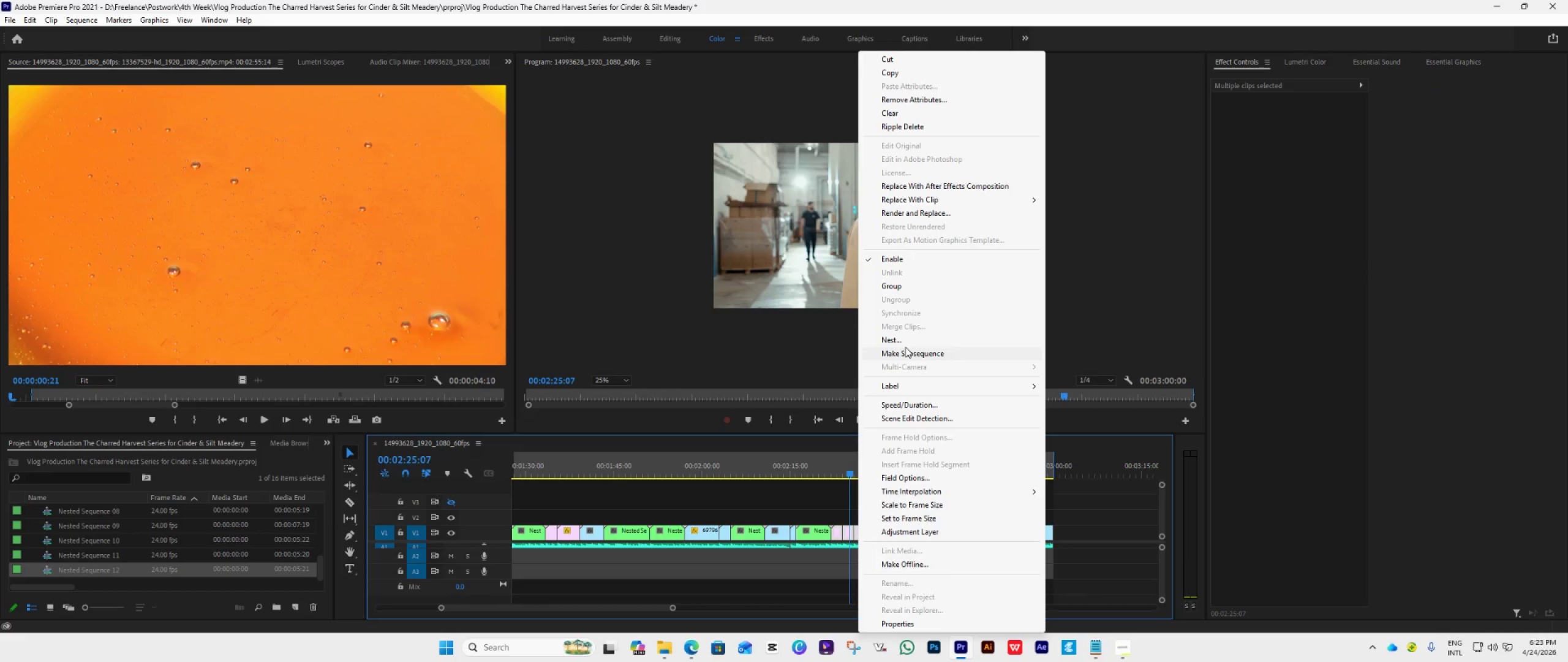 
left_click([906, 341])
 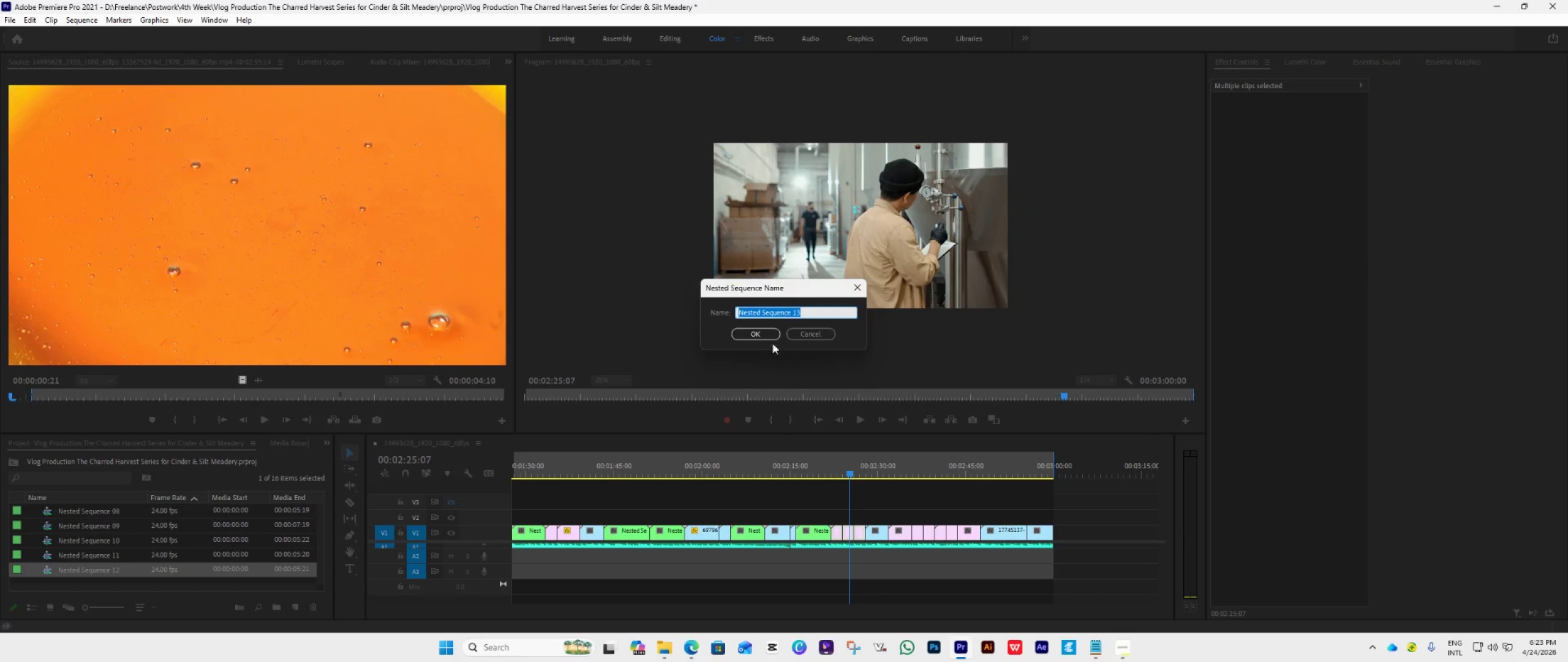 
left_click([758, 334])
 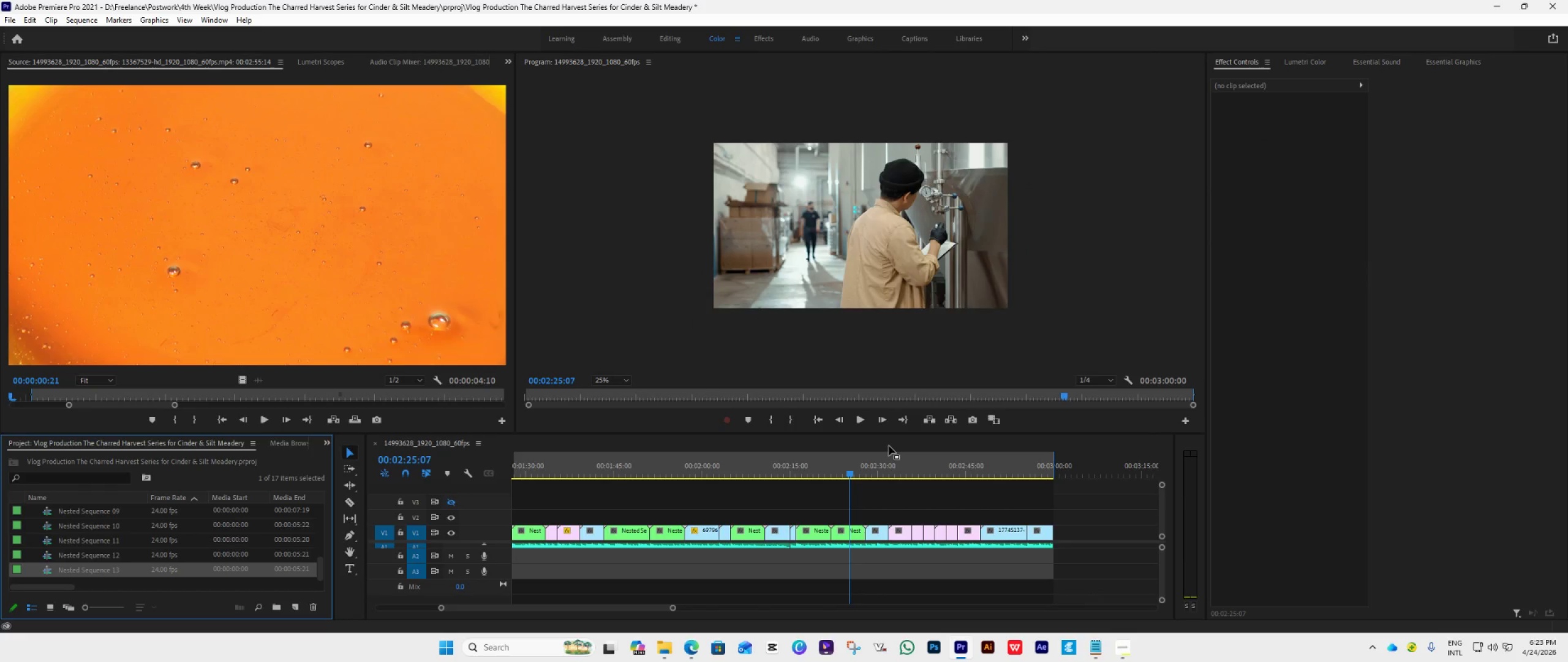 
key(Space)
 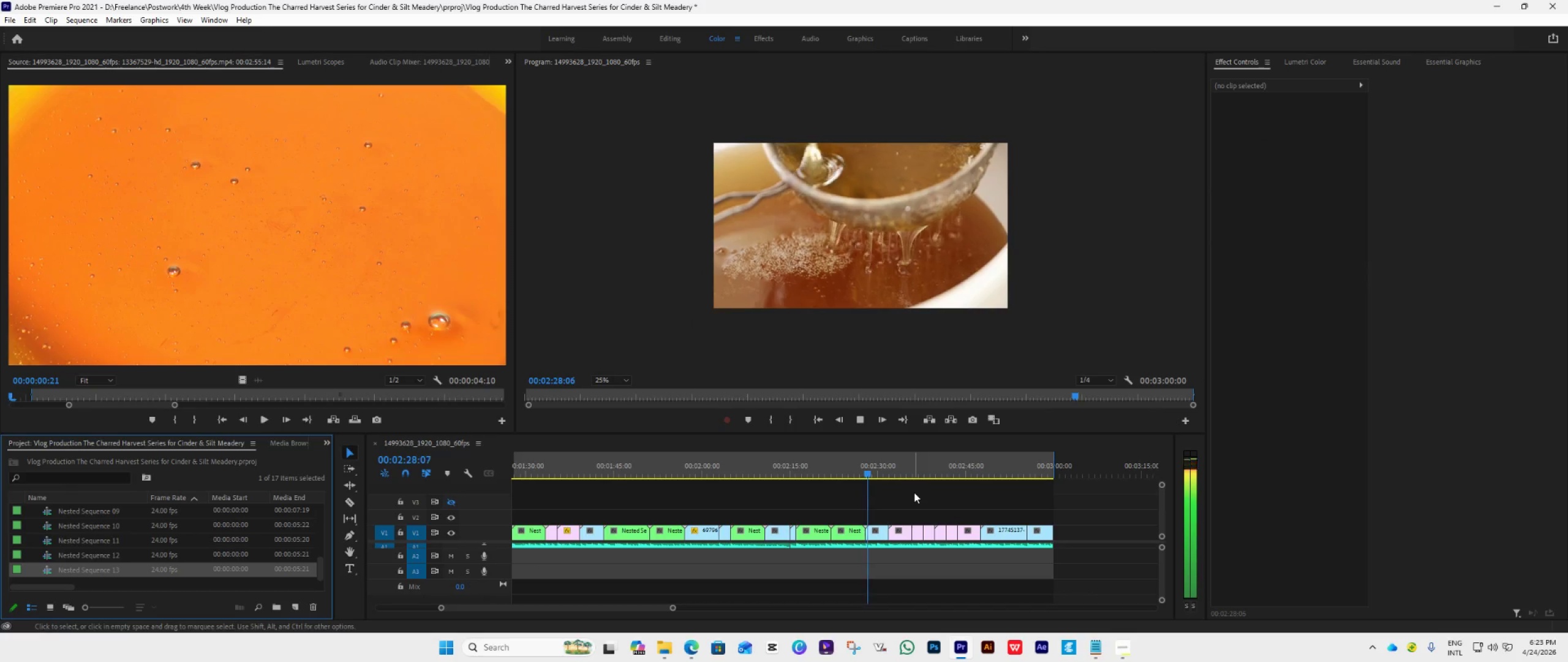 
wait(8.09)
 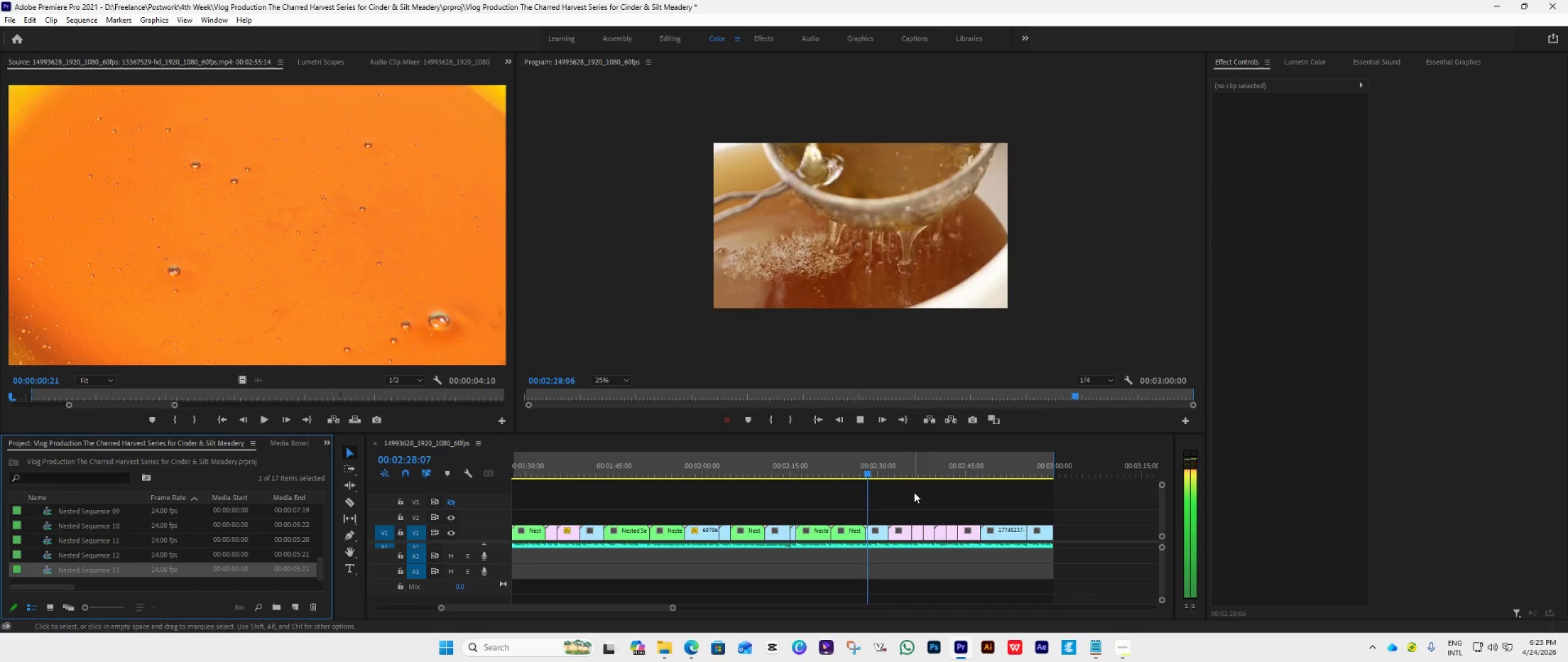 
scroll: coordinate [924, 522], scroll_direction: down, amount: 1.0
 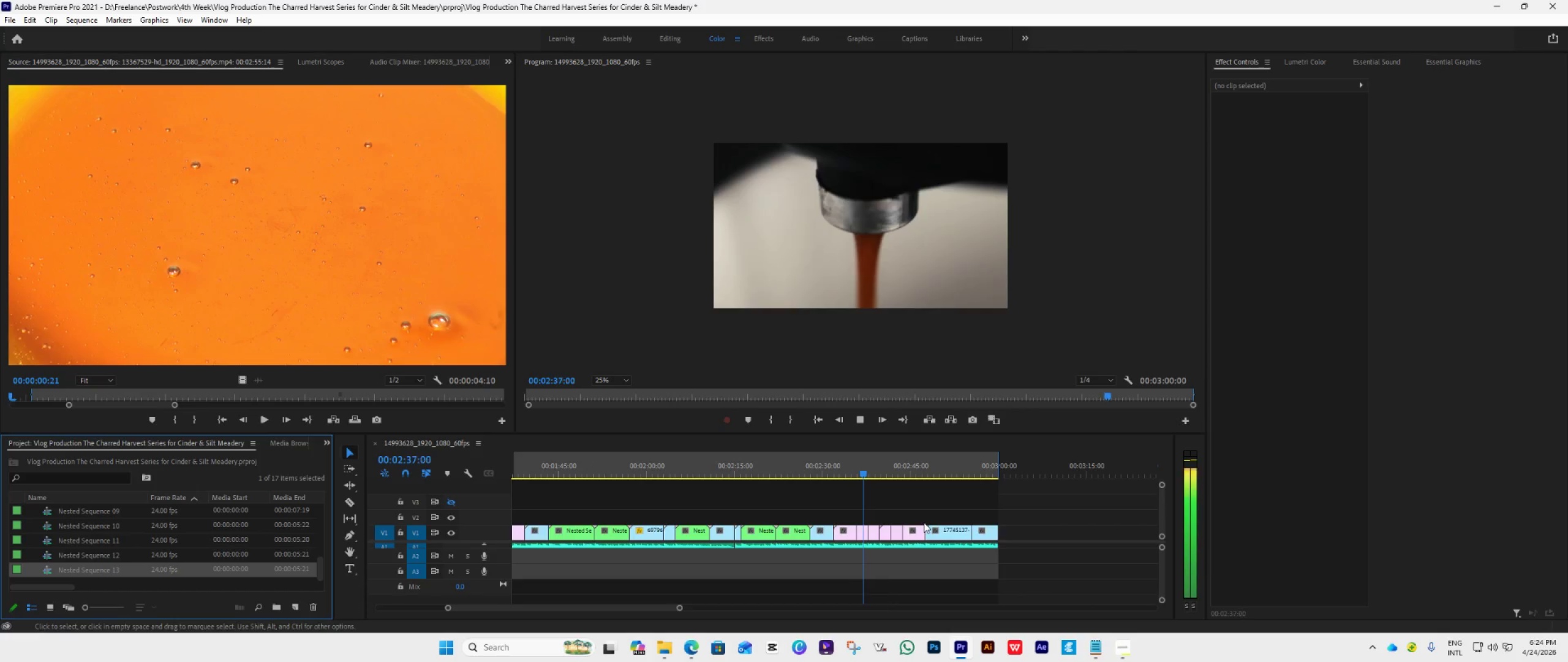 
key(Space)
 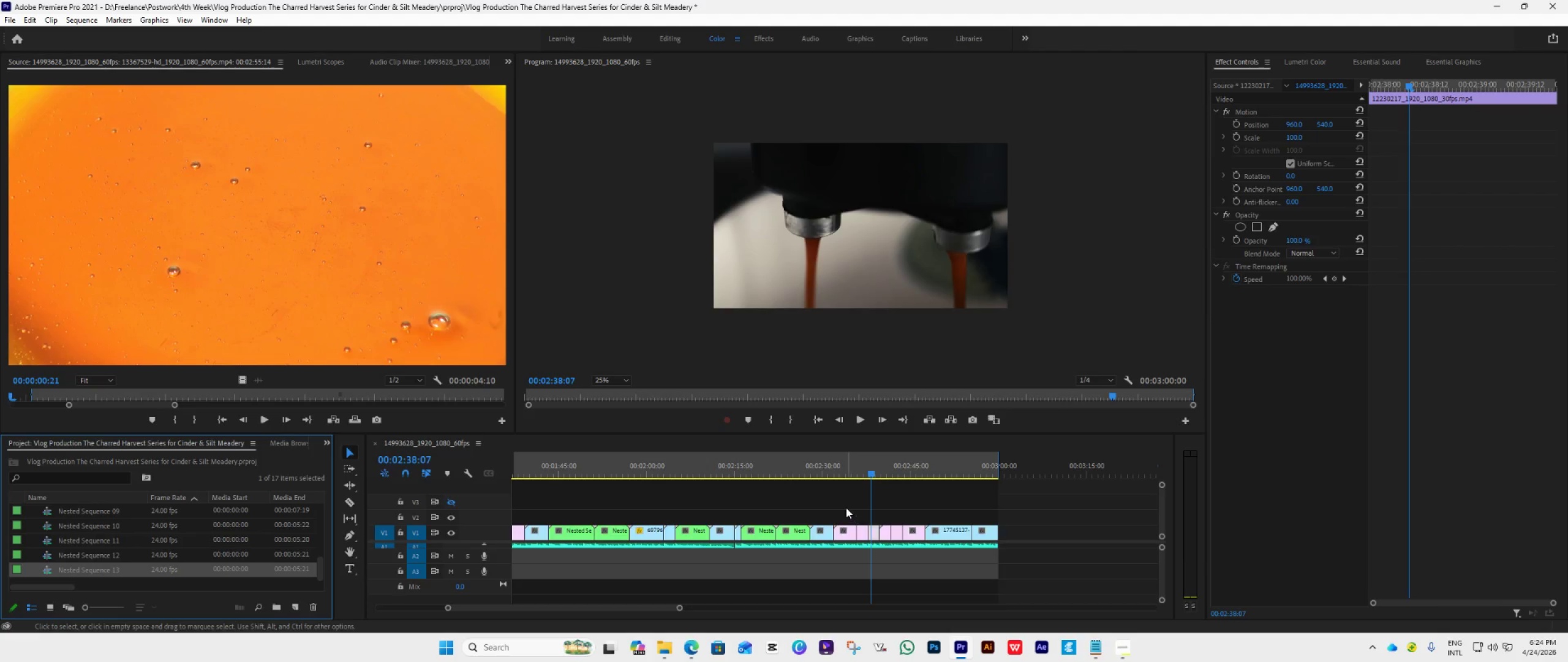 
left_click_drag(start_coordinate=[846, 508], to_coordinate=[871, 530])
 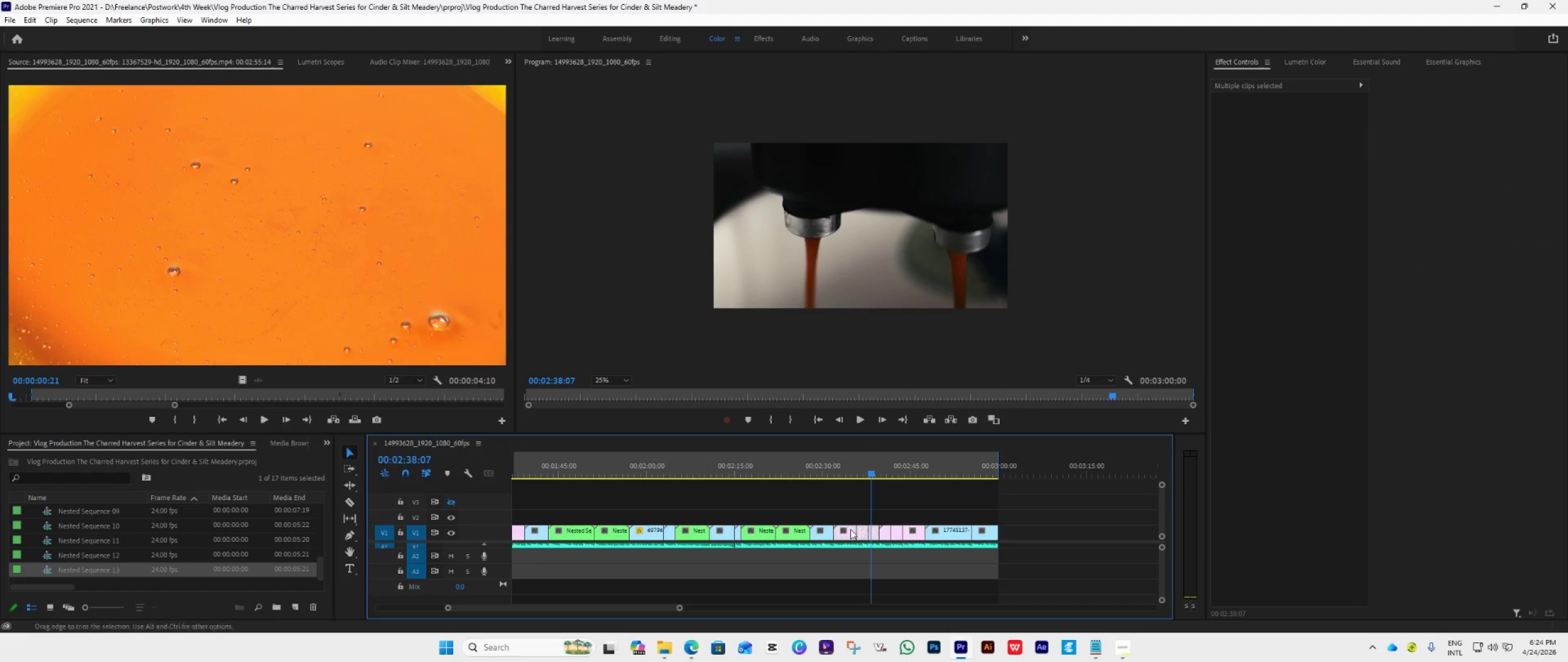 
right_click([846, 532])
 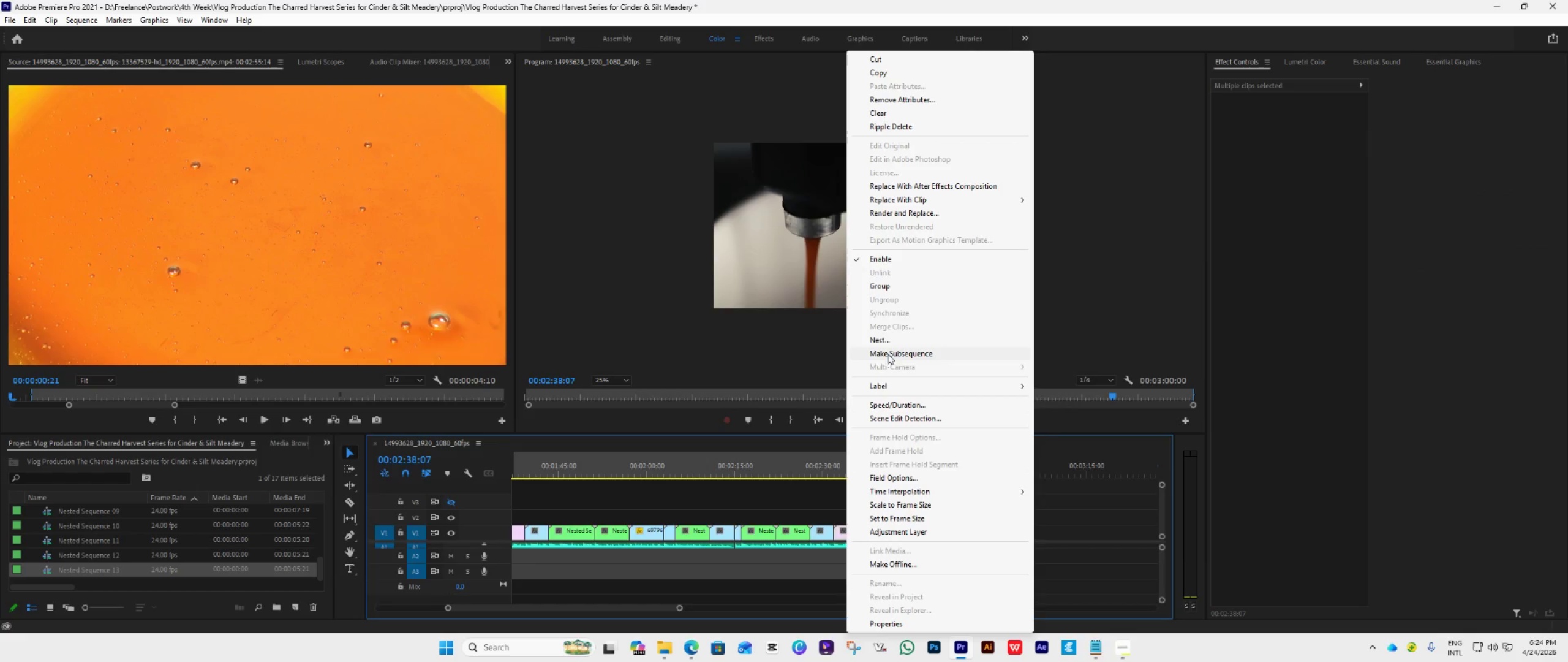 
left_click([889, 342])
 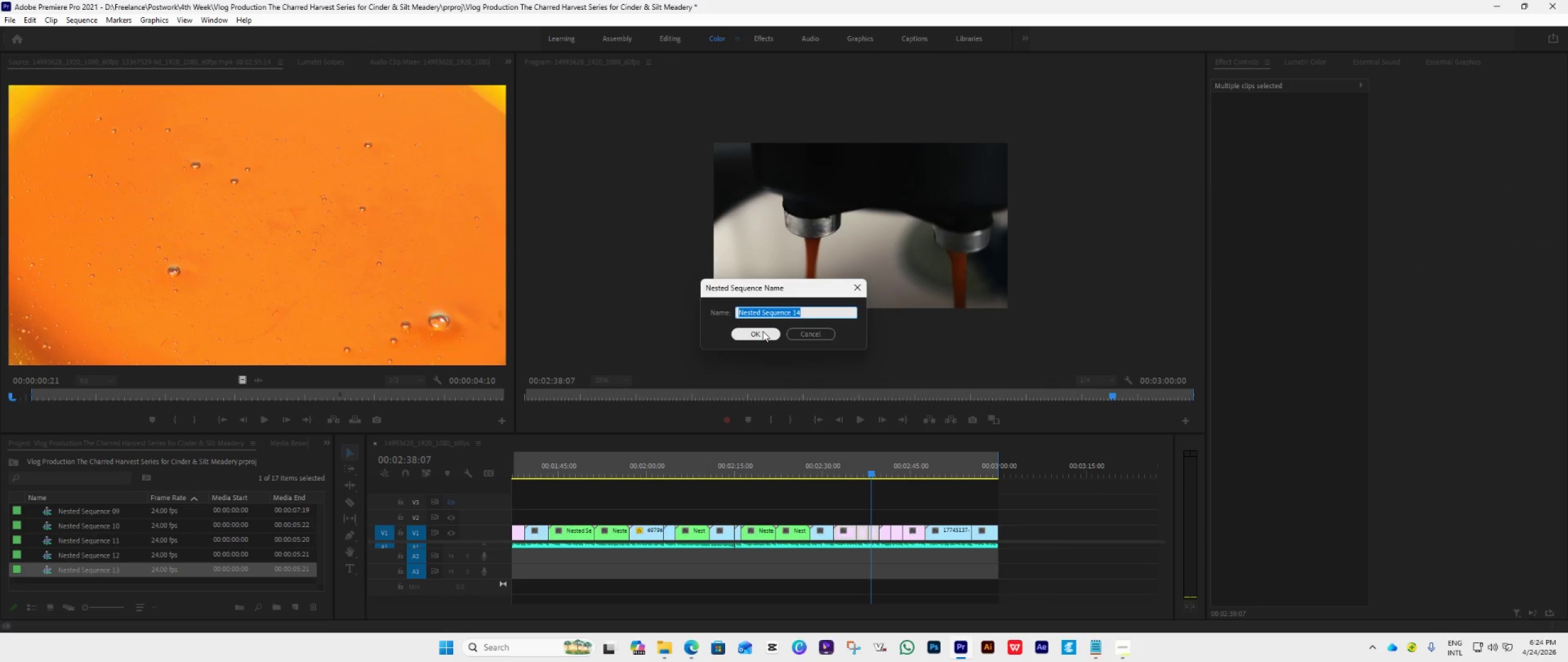 
left_click([762, 330])
 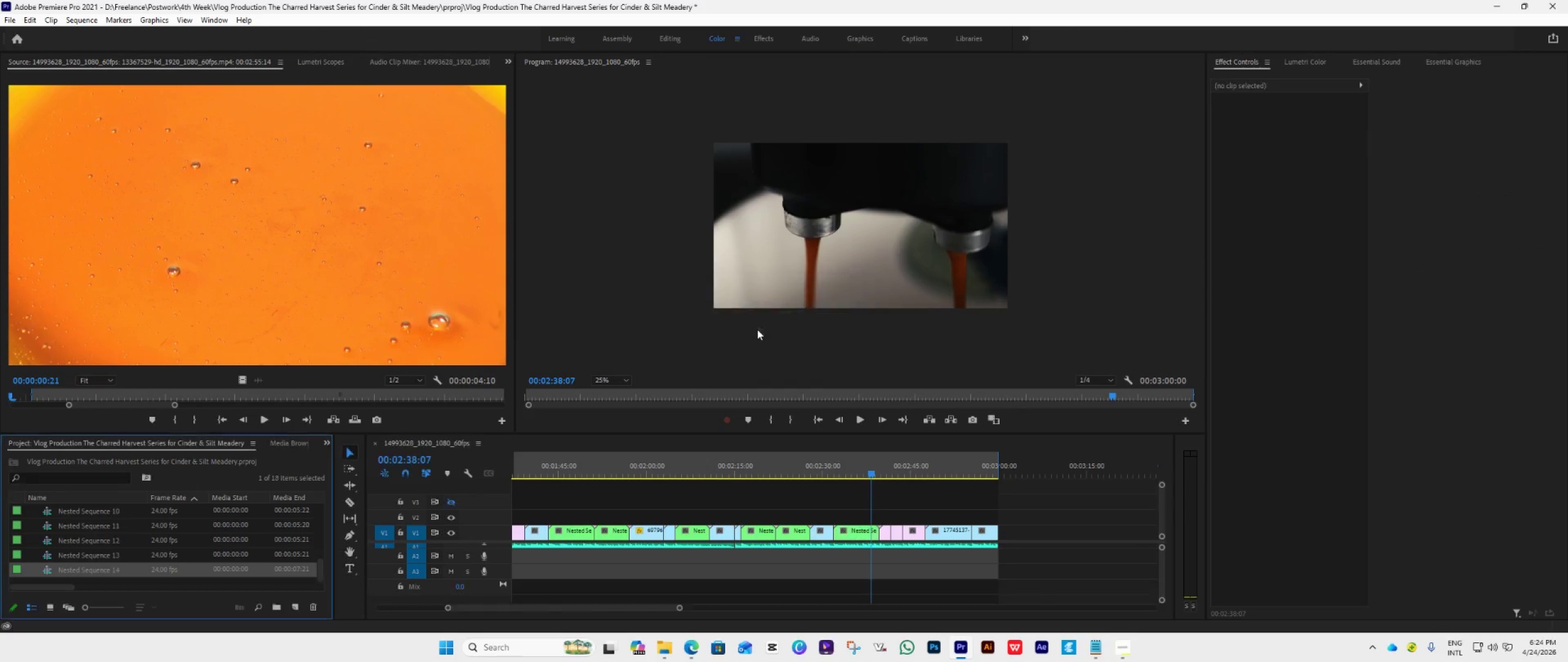 
key(Space)
 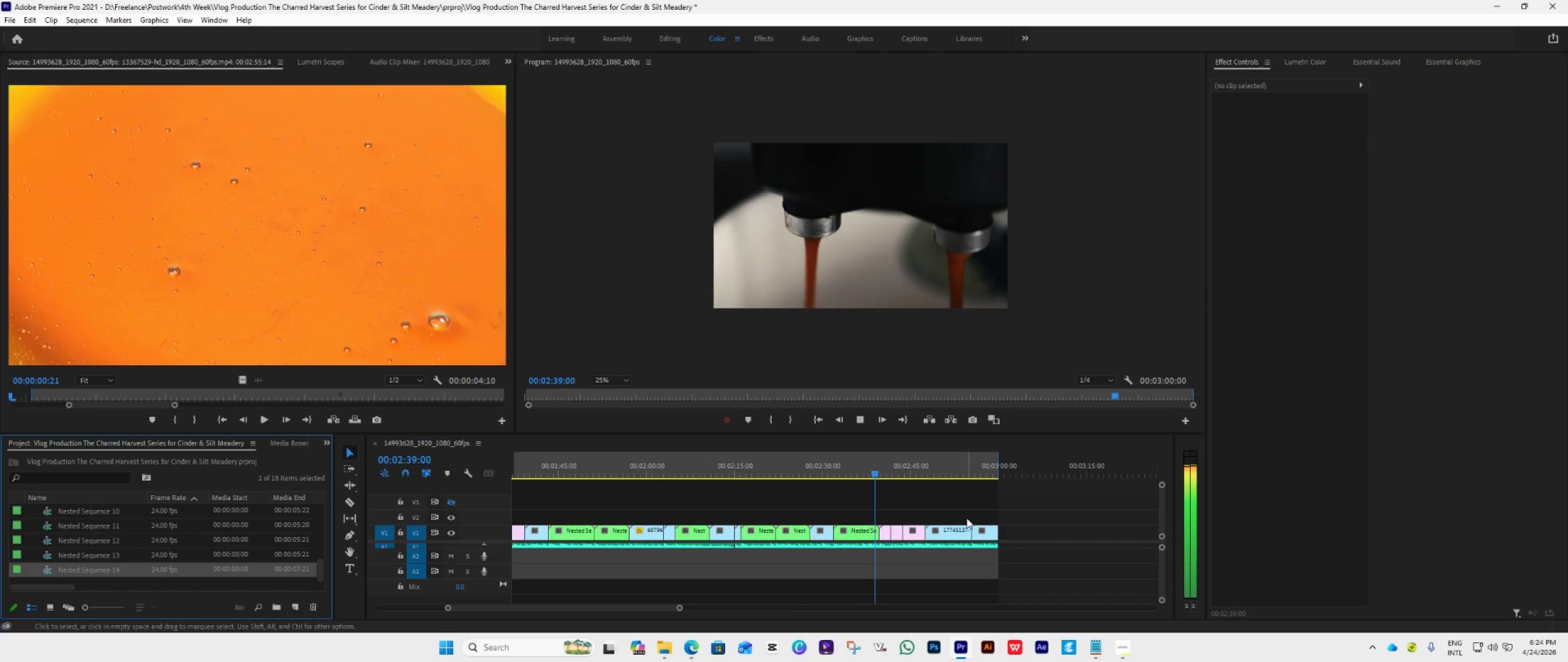 
scroll: coordinate [967, 518], scroll_direction: down, amount: 4.0
 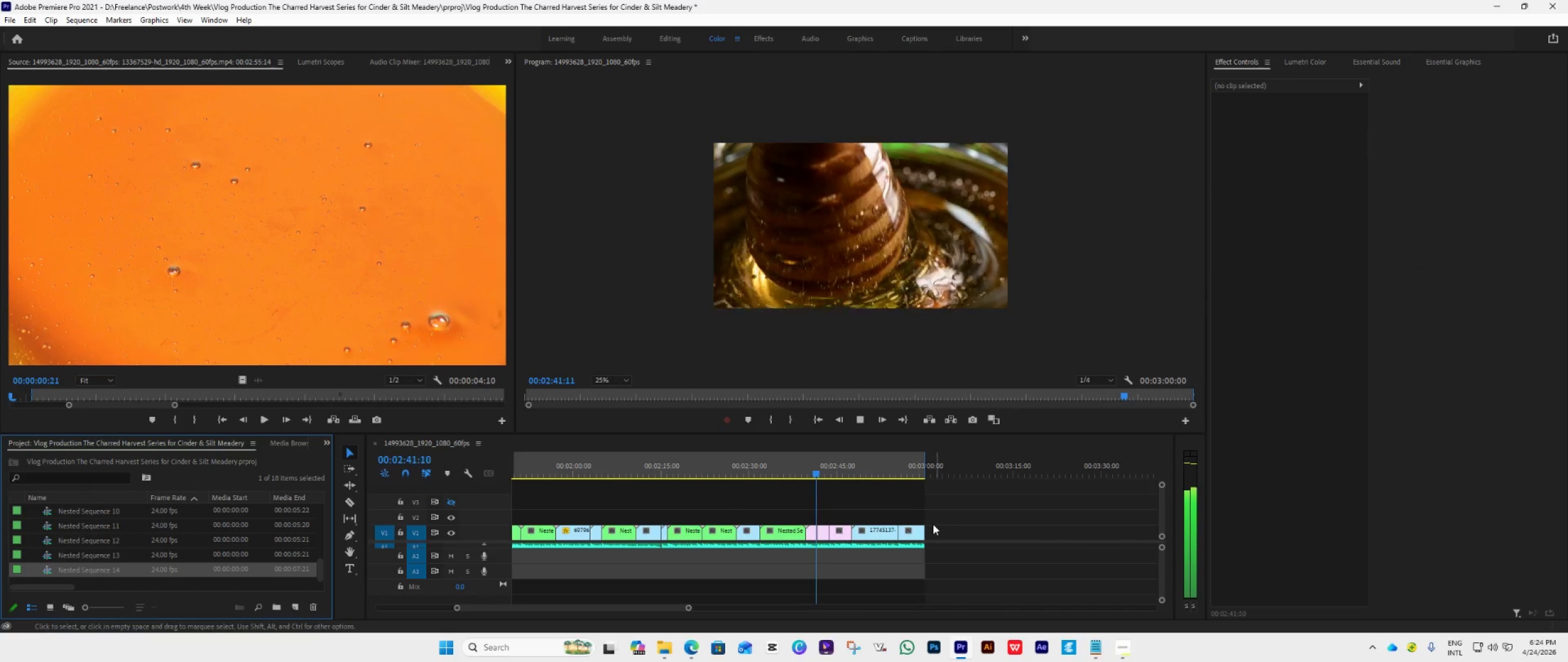 
key(Space)
 